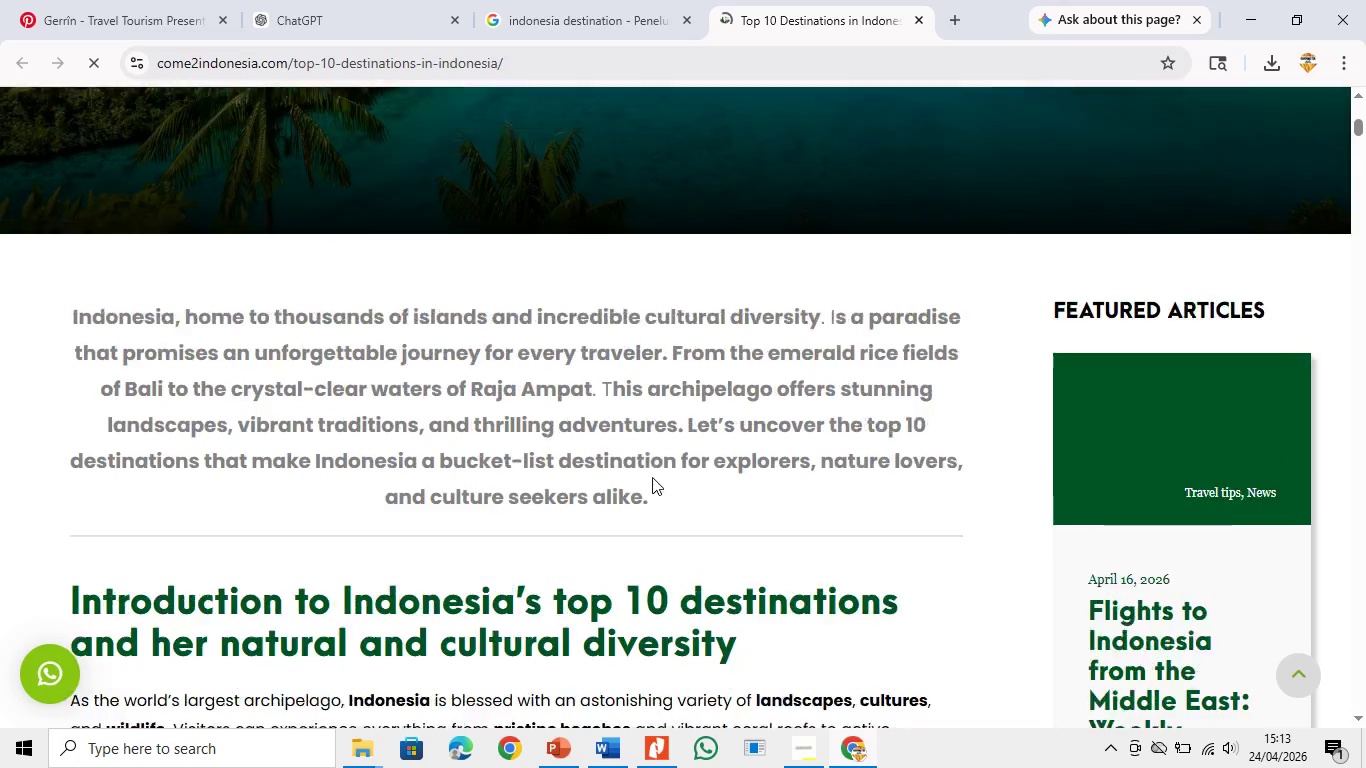 
scroll: coordinate [652, 477], scroll_direction: down, amount: 5.0
 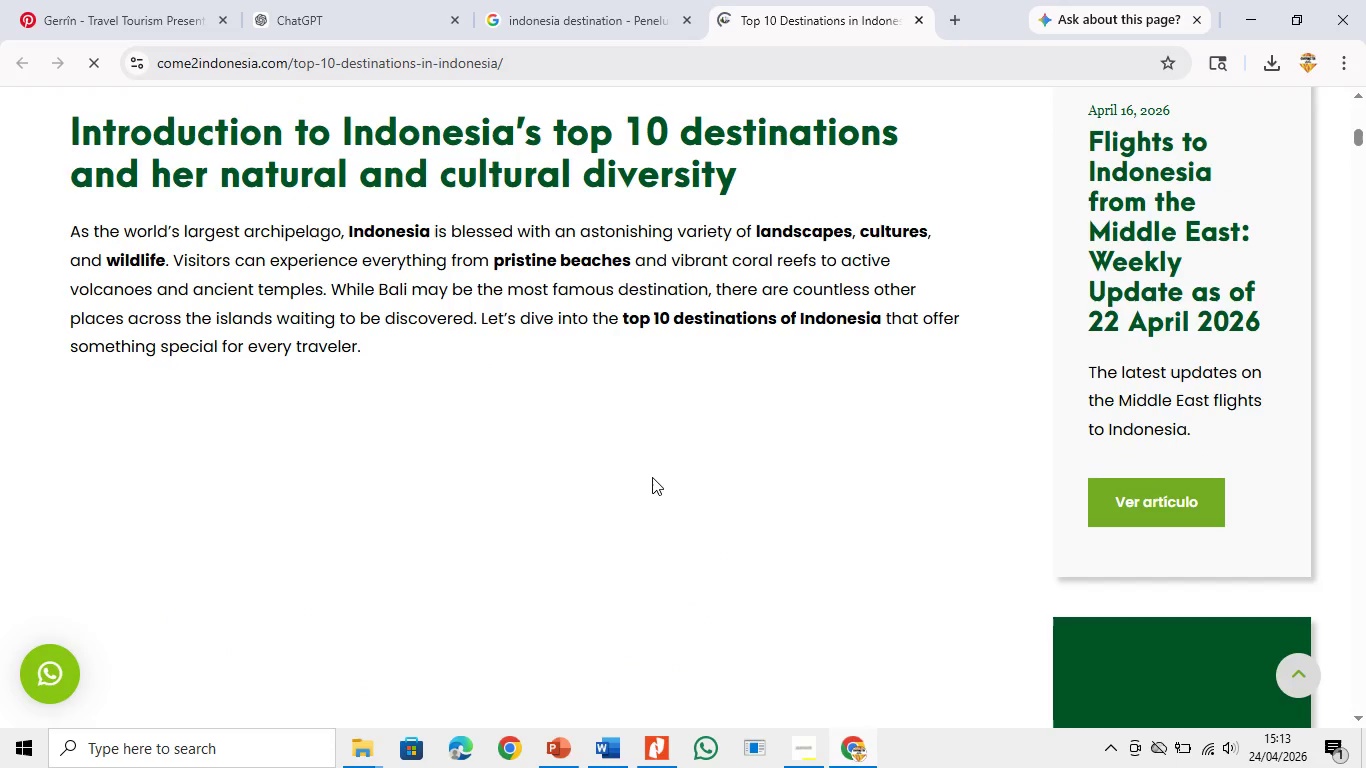 
scroll: coordinate [652, 477], scroll_direction: up, amount: 11.0
 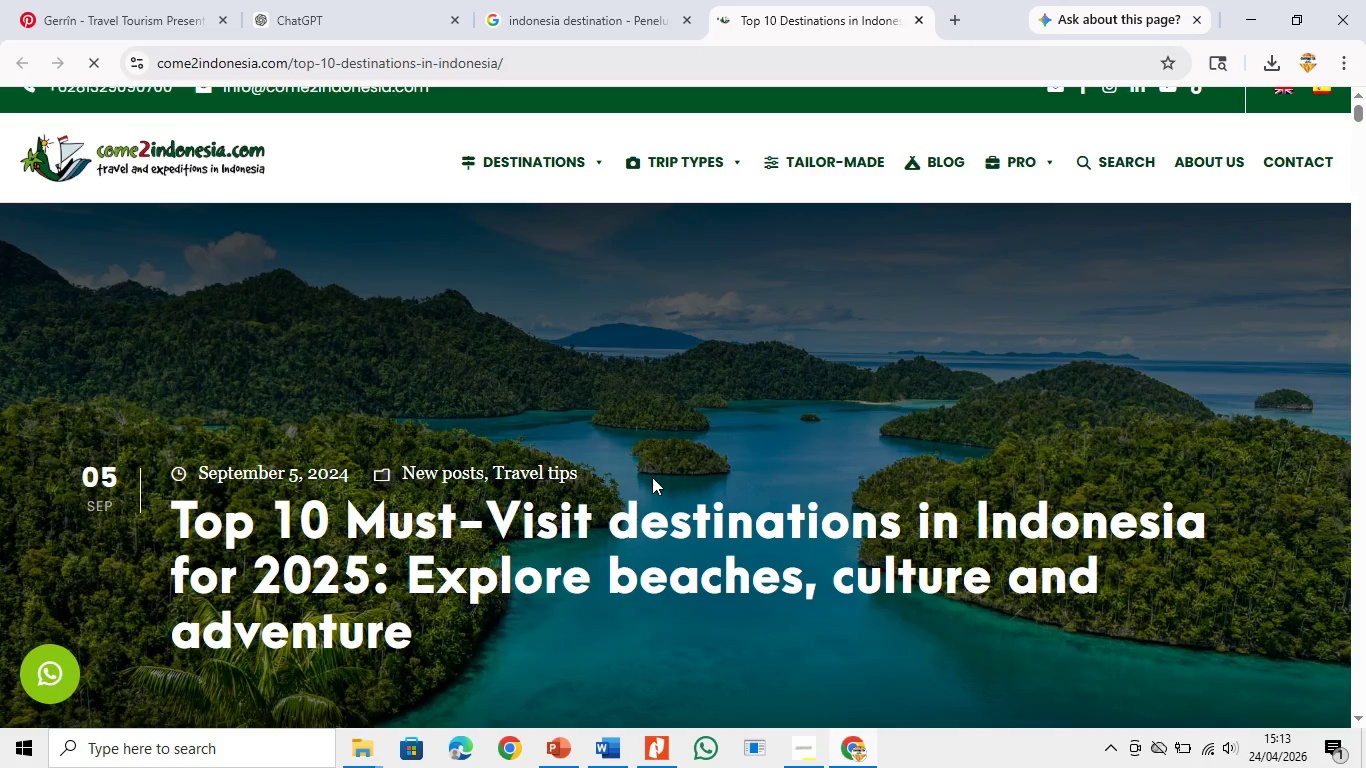 
wait(5.07)
 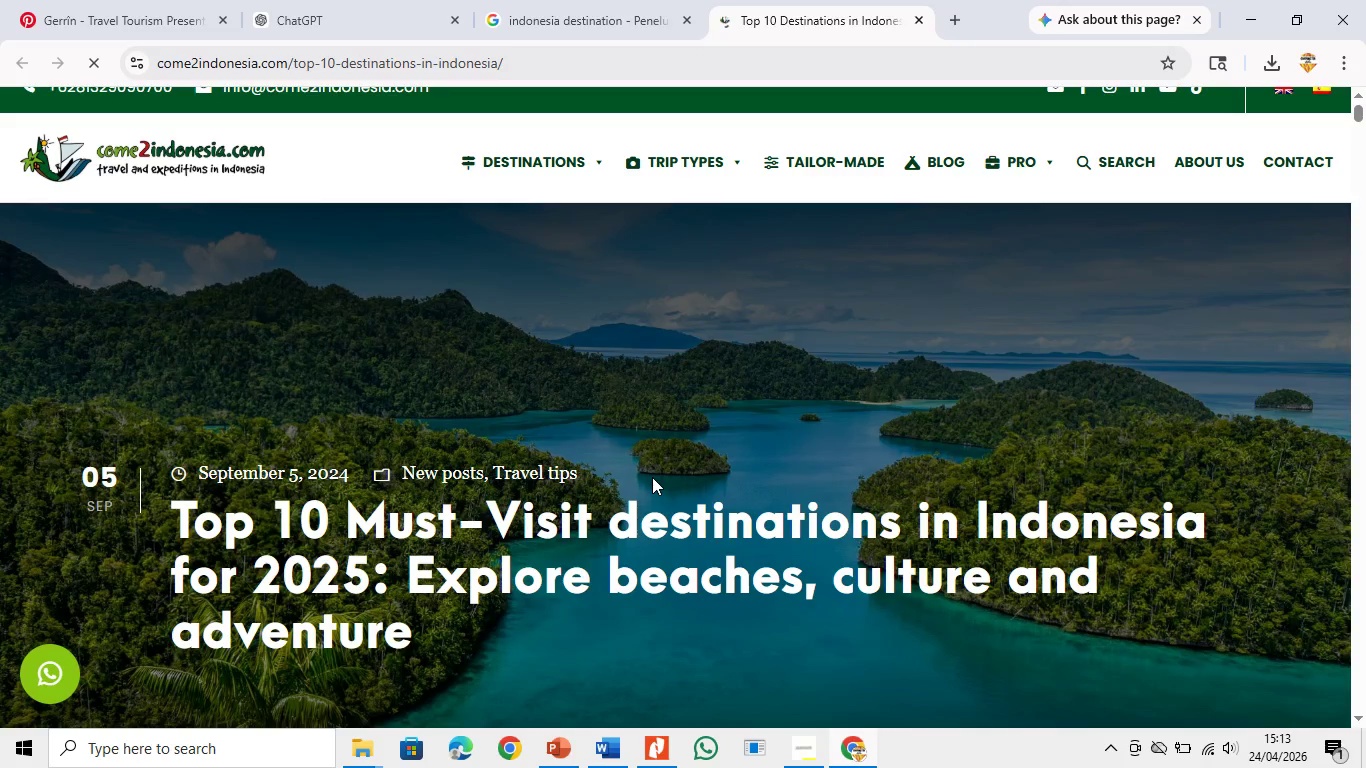 
scroll: coordinate [643, 485], scroll_direction: down, amount: 21.0
 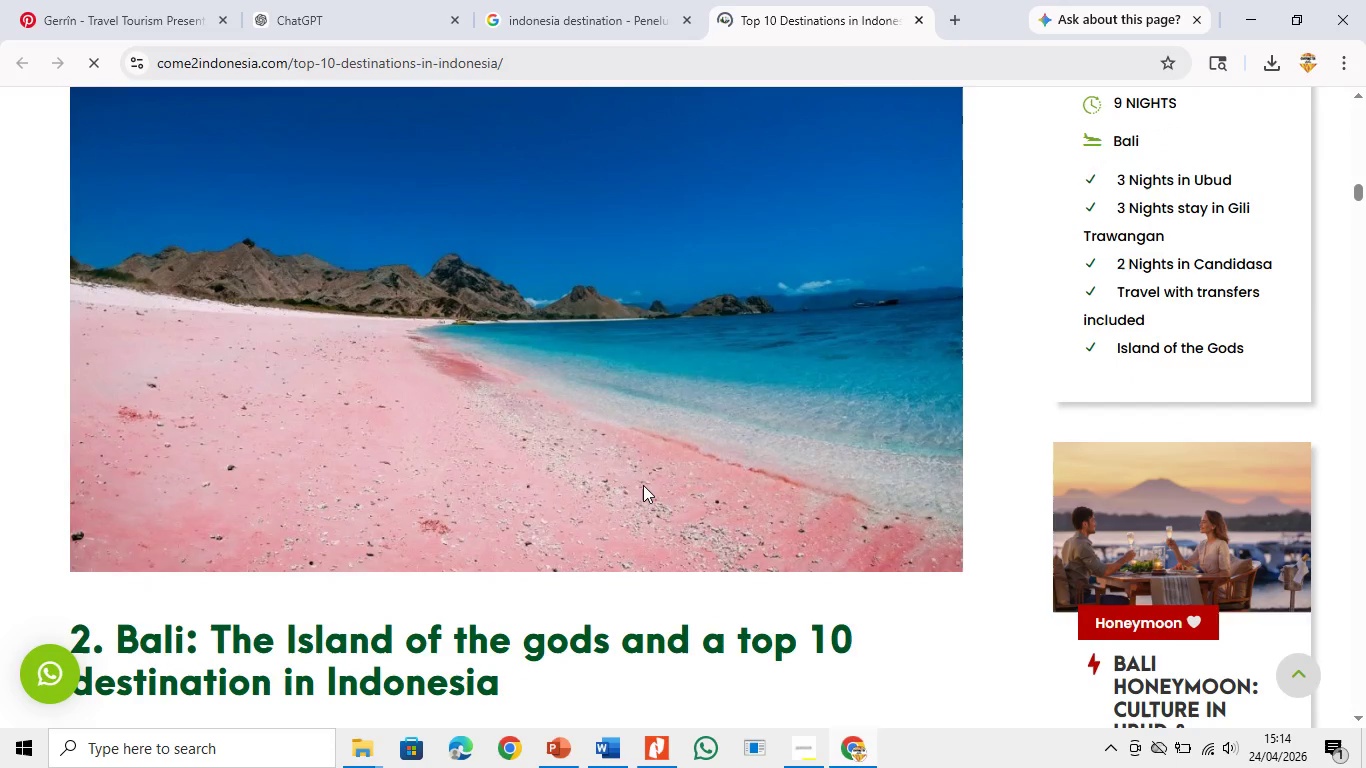 
scroll: coordinate [643, 485], scroll_direction: up, amount: 7.0
 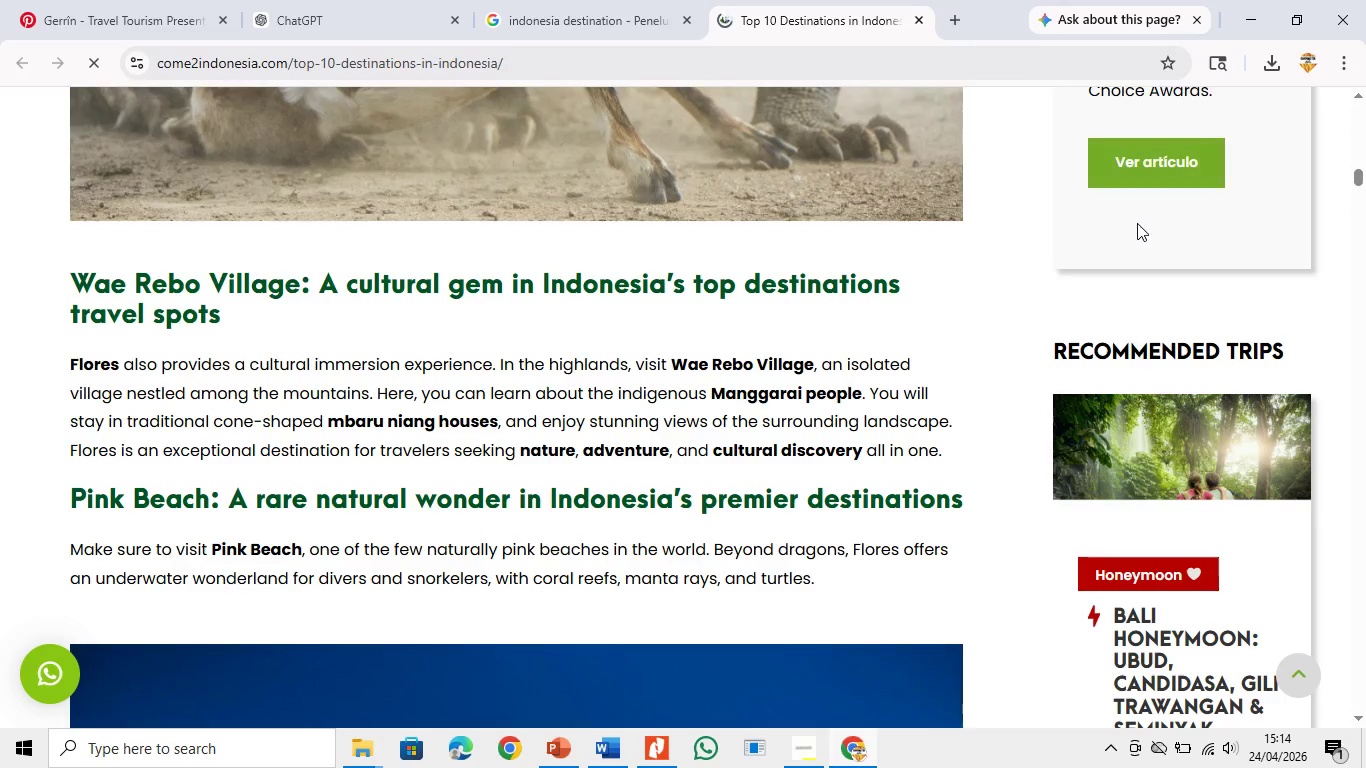 
left_click_drag(start_coordinate=[1361, 178], to_coordinate=[1364, 363])
 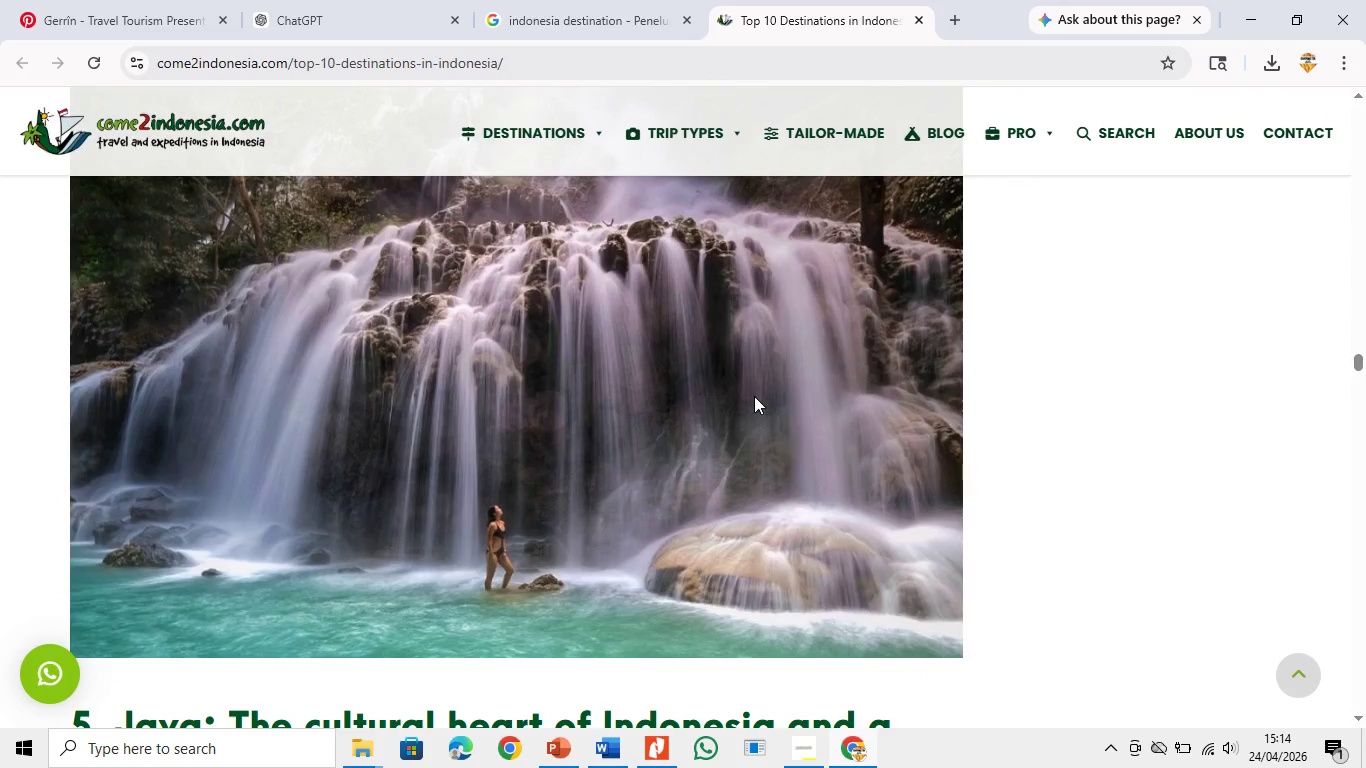 
right_click([754, 396])
 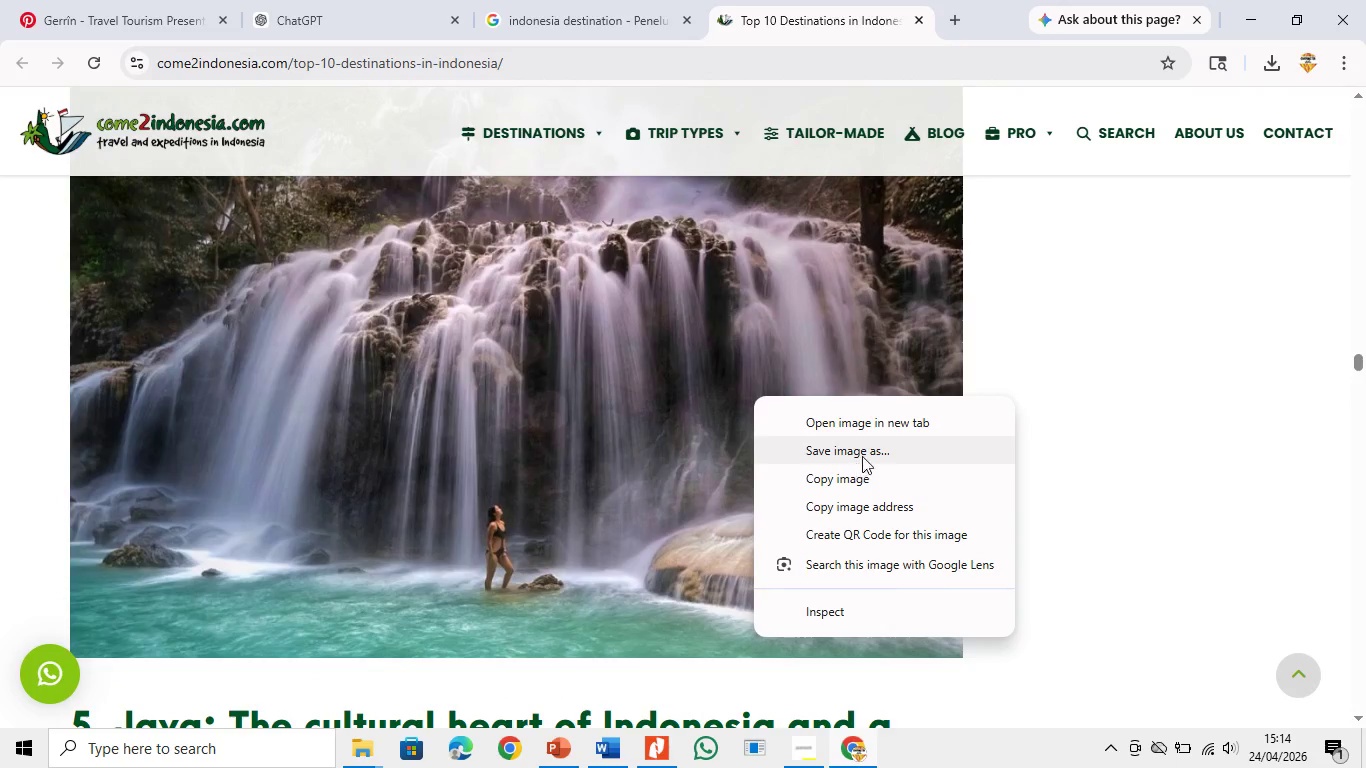 
left_click([864, 454])
 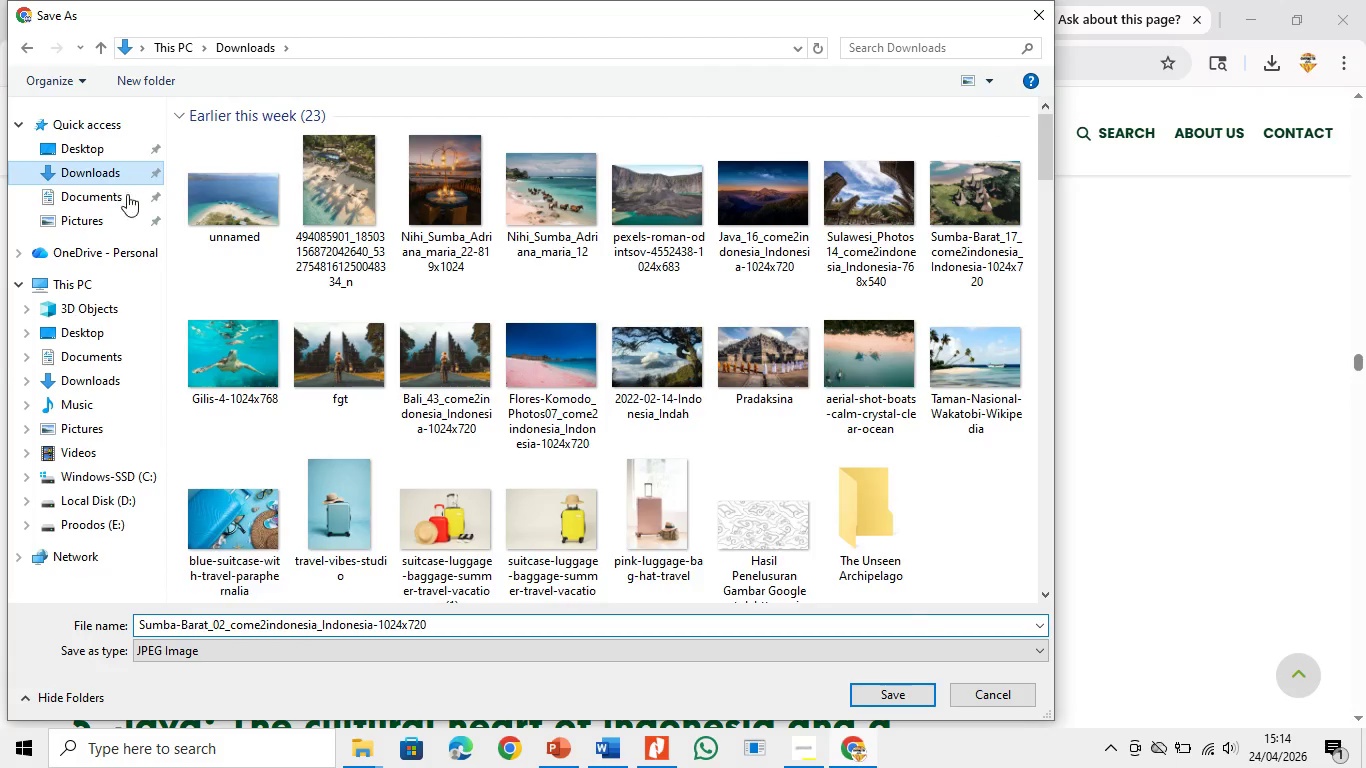 
left_click([916, 695])
 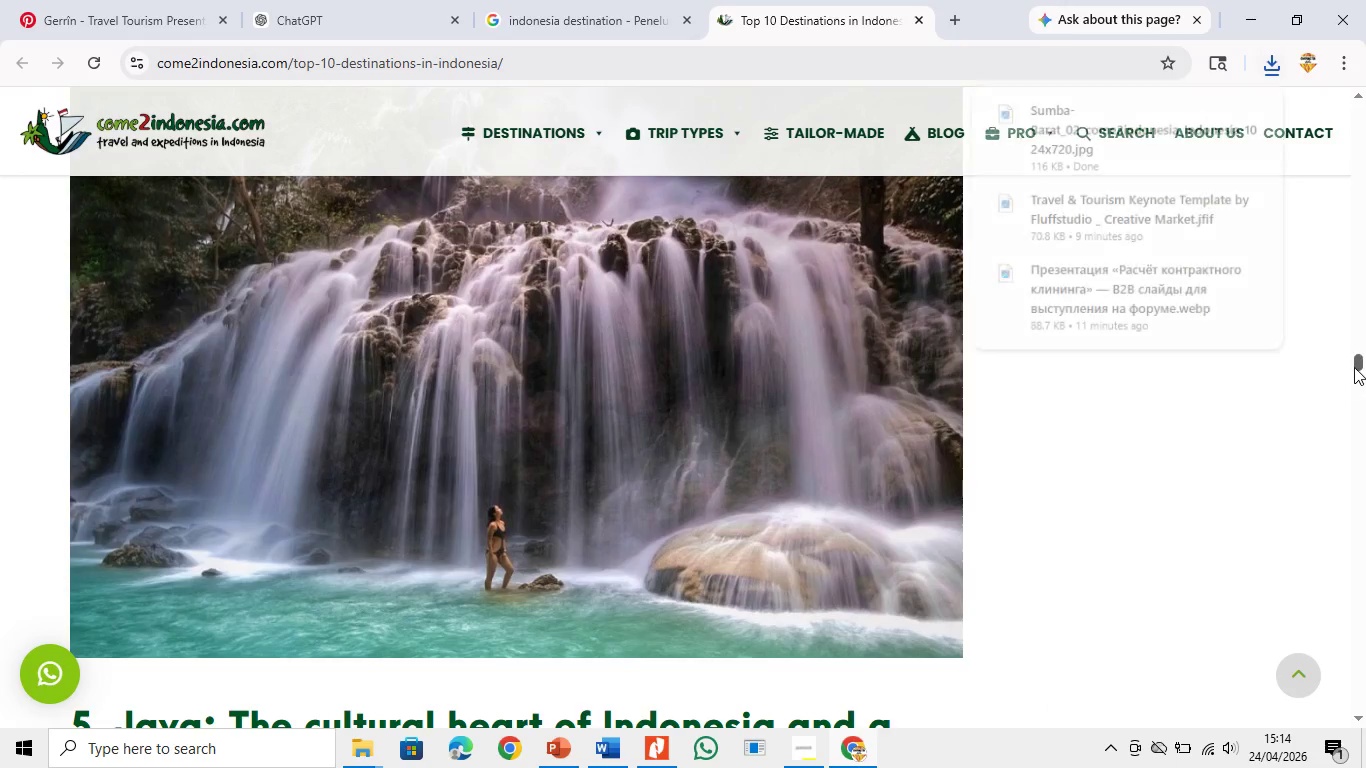 
left_click_drag(start_coordinate=[1357, 363], to_coordinate=[1364, 644])
 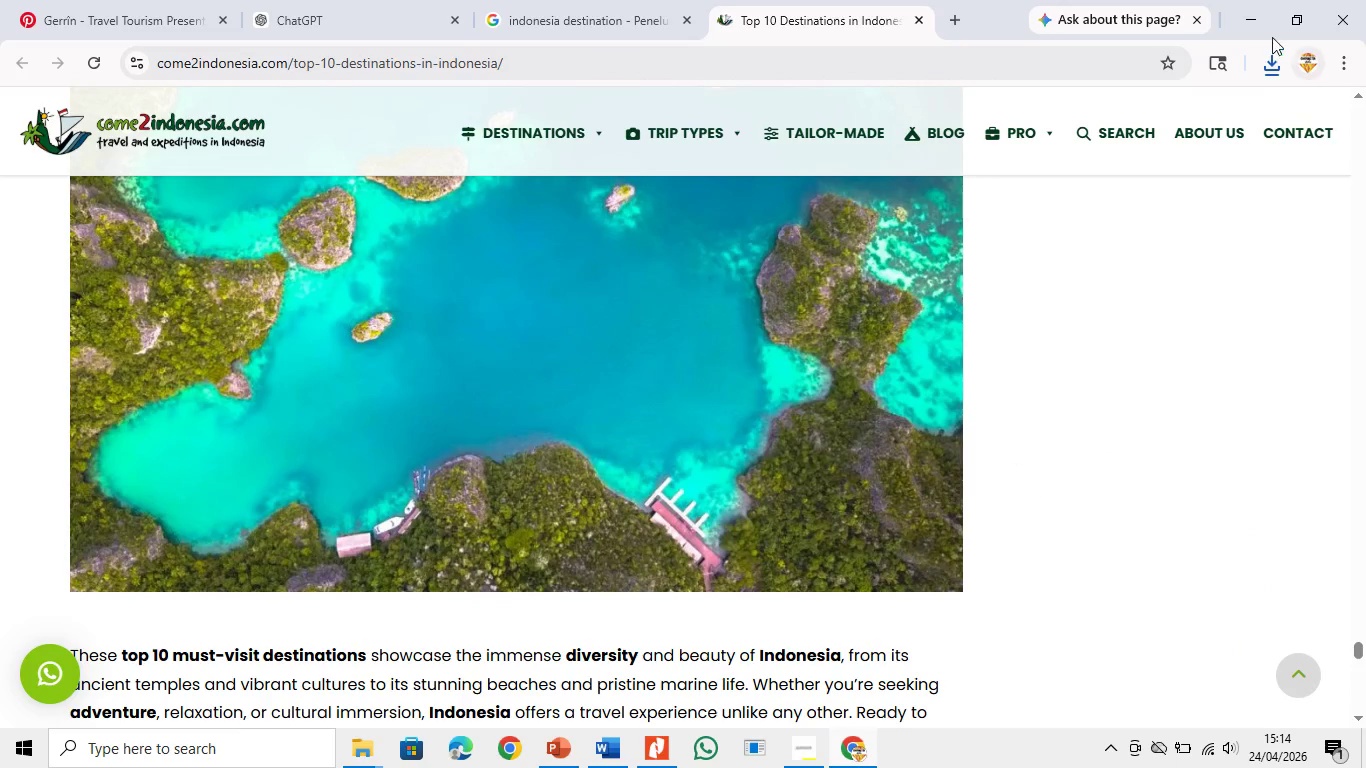 
left_click([1259, 31])
 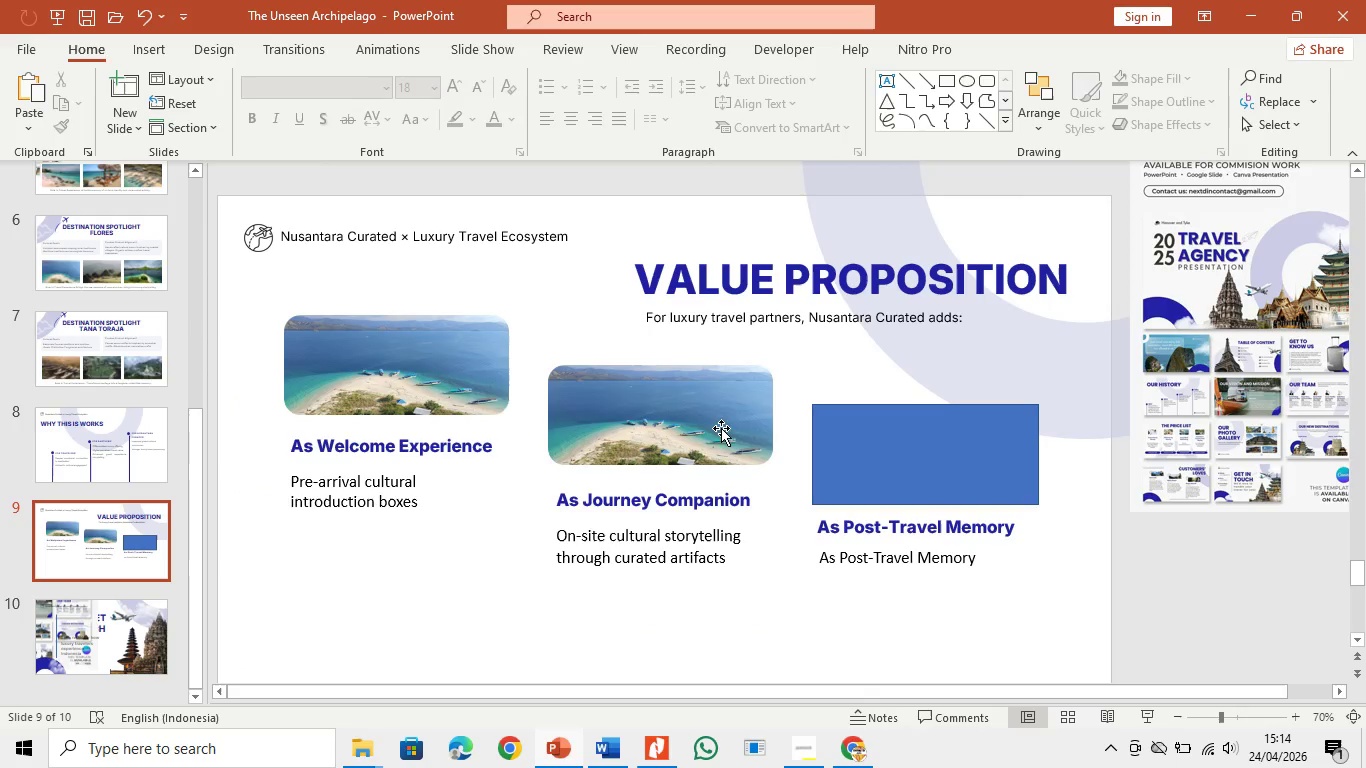 
left_click([719, 422])
 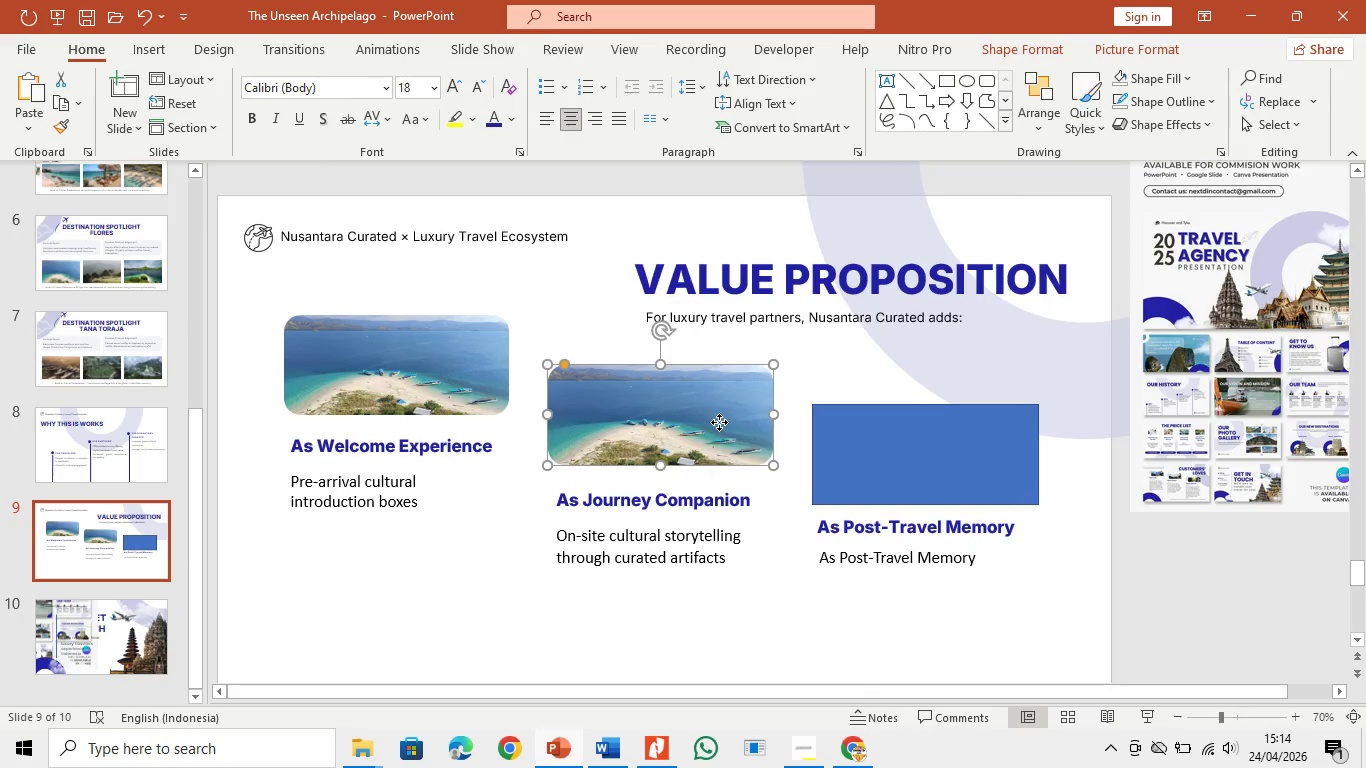 
right_click([719, 422])
 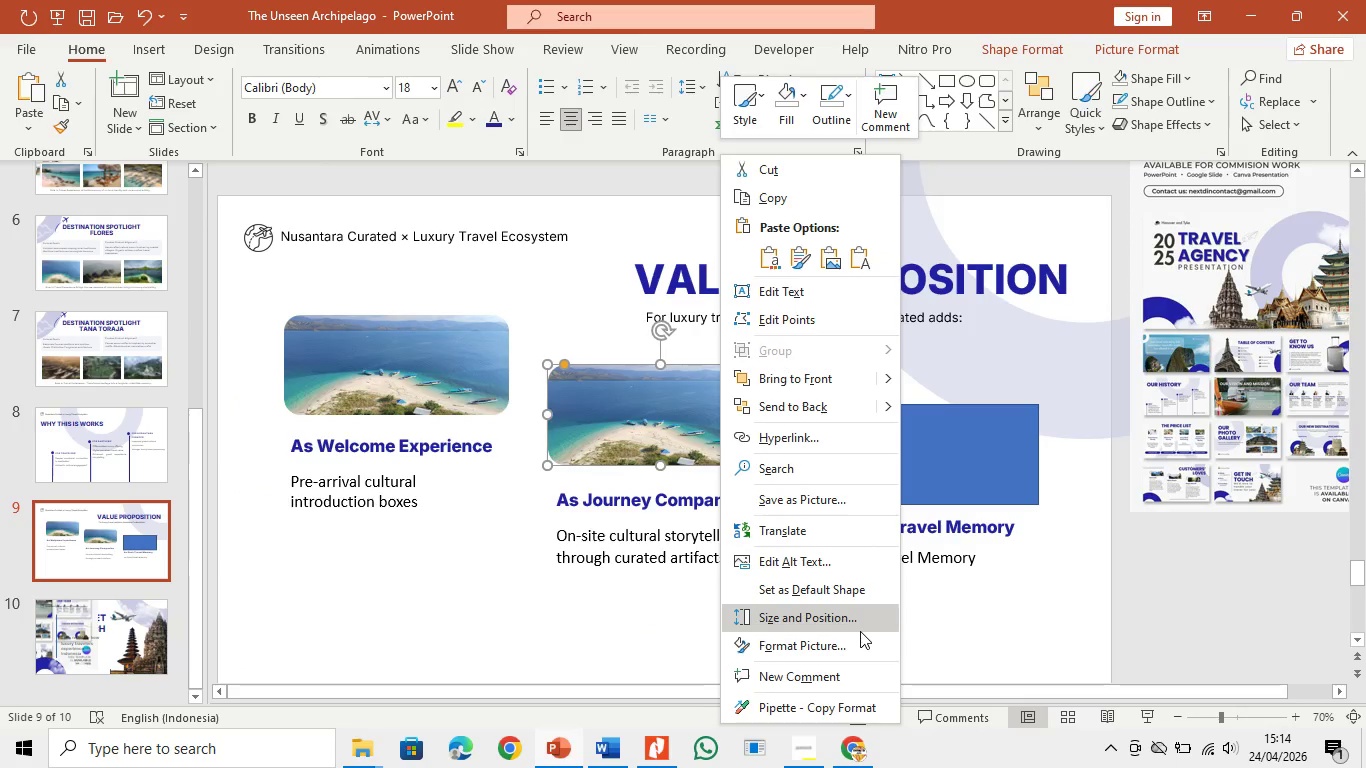 
left_click([858, 650])
 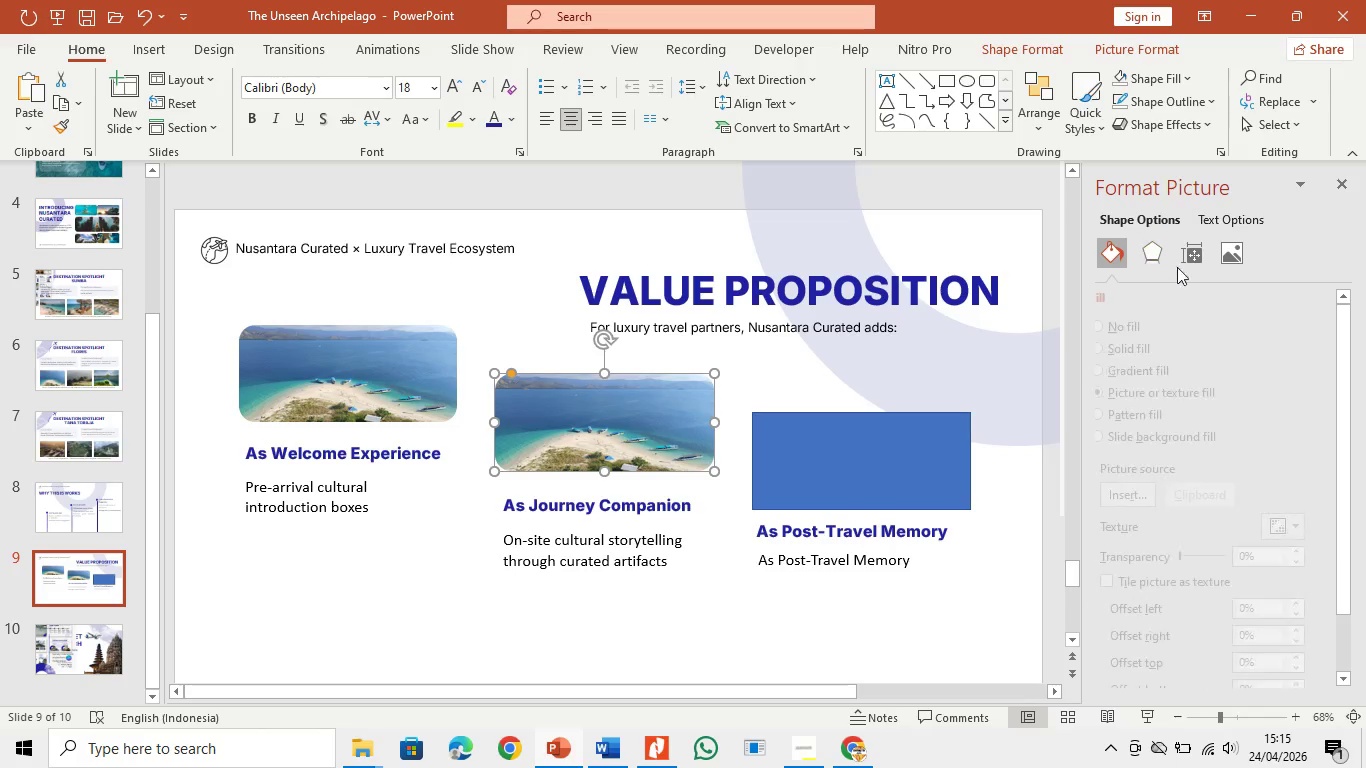 
left_click([1158, 496])
 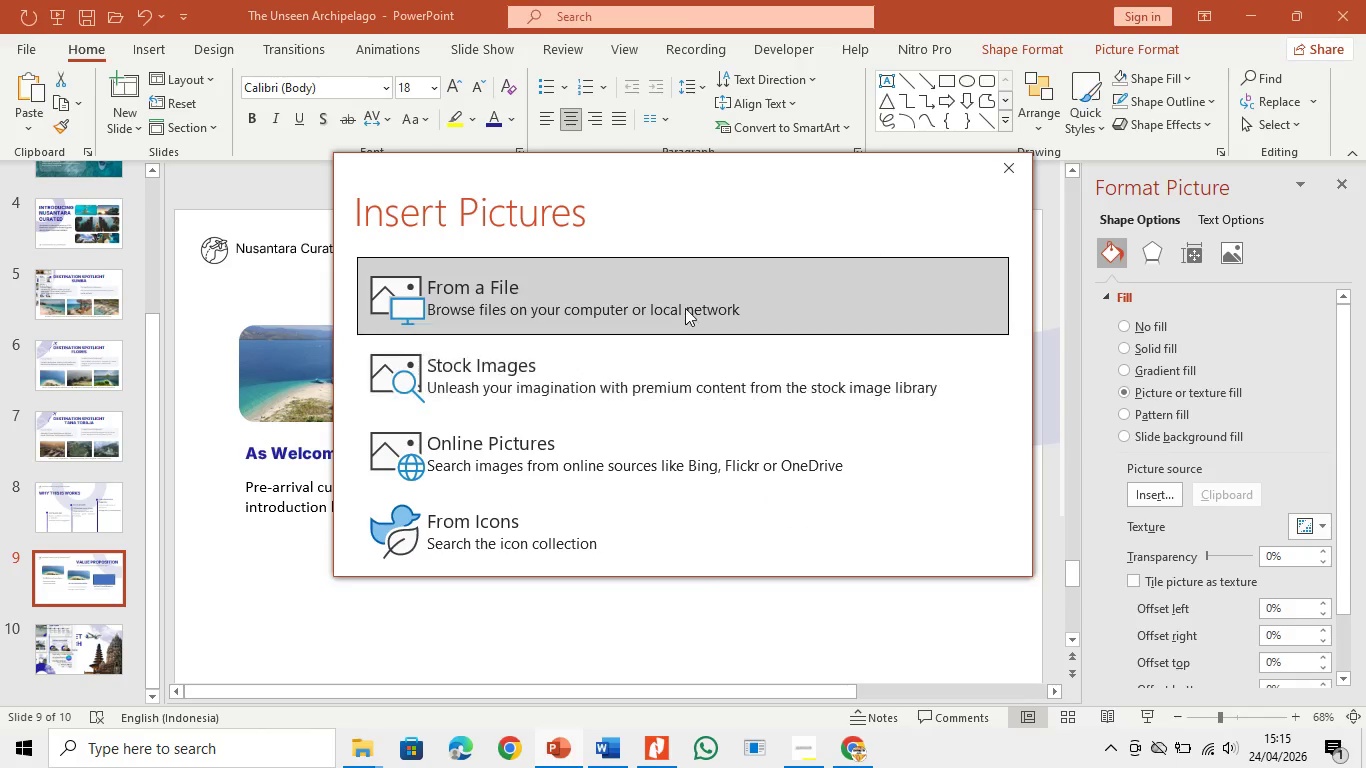 
double_click([685, 308])
 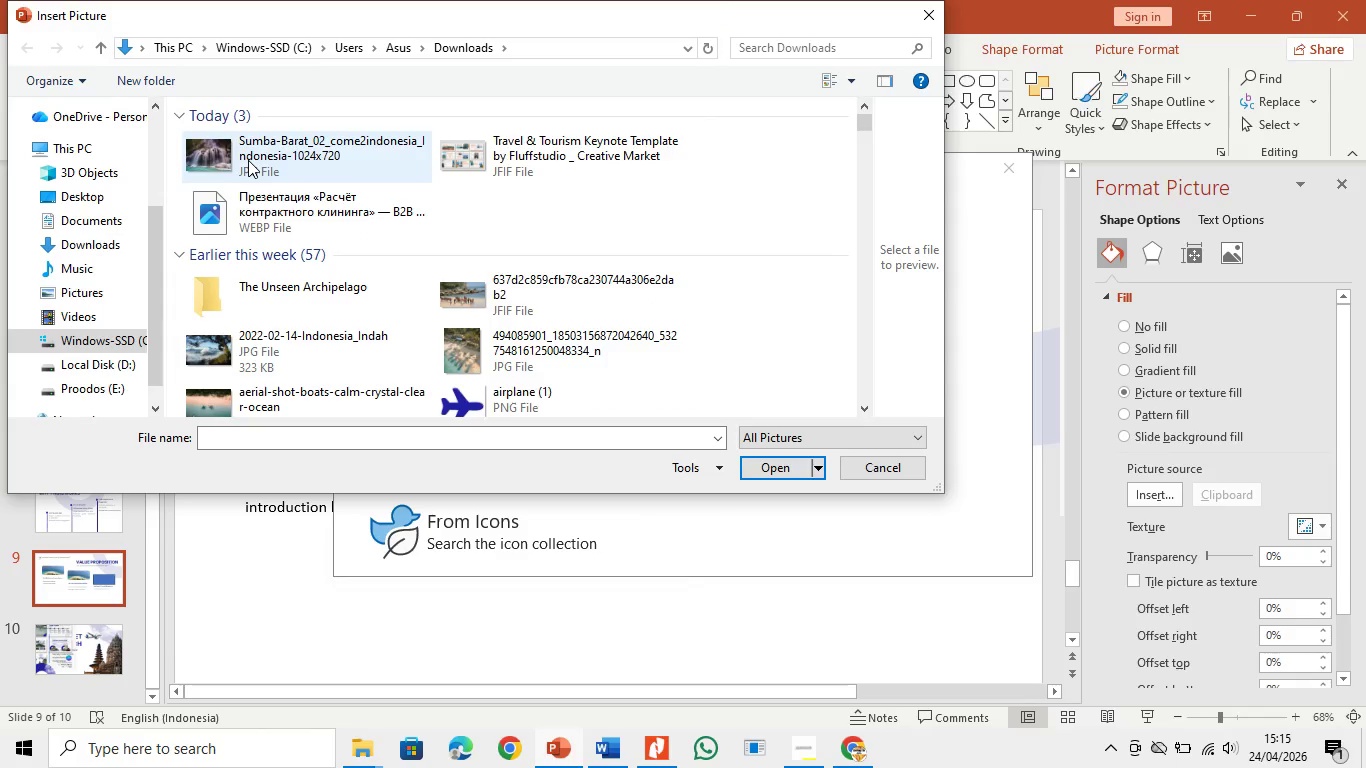 
double_click([248, 160])
 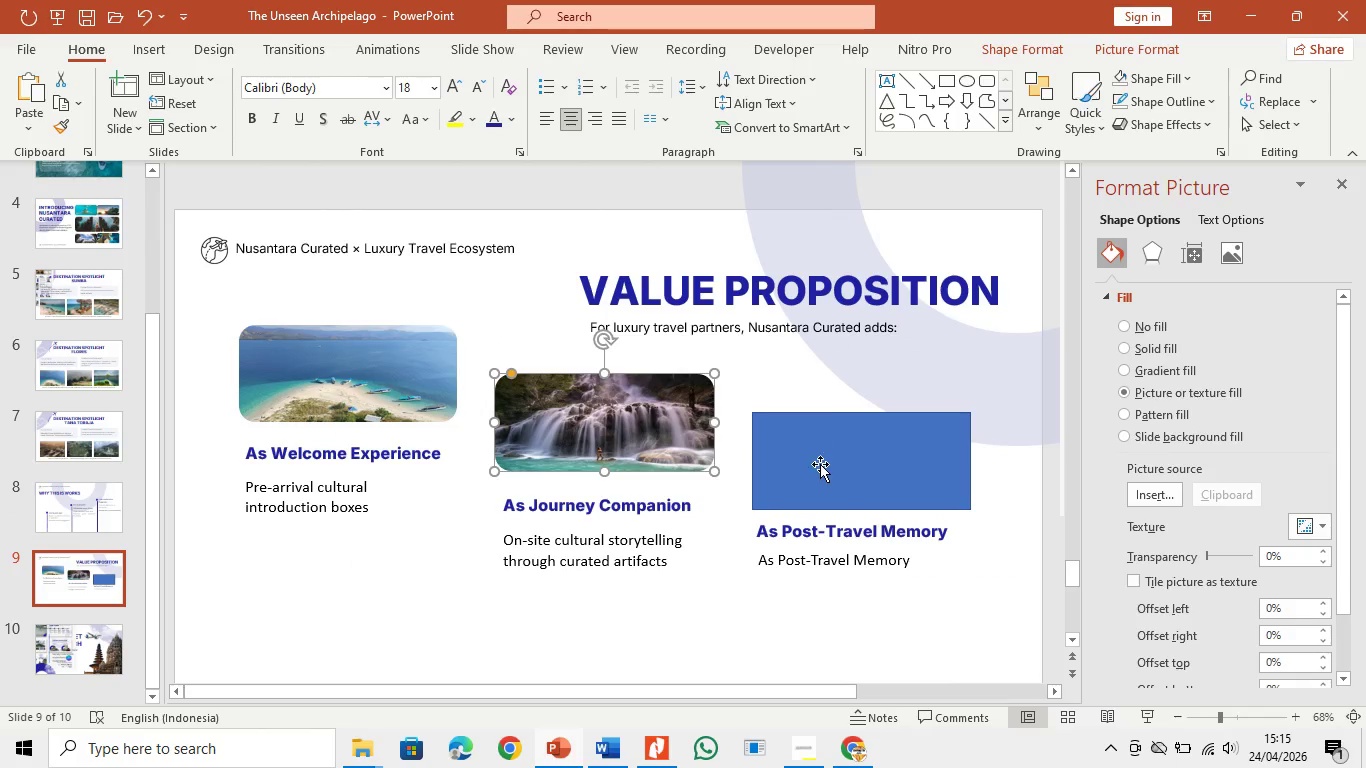 
left_click([832, 385])
 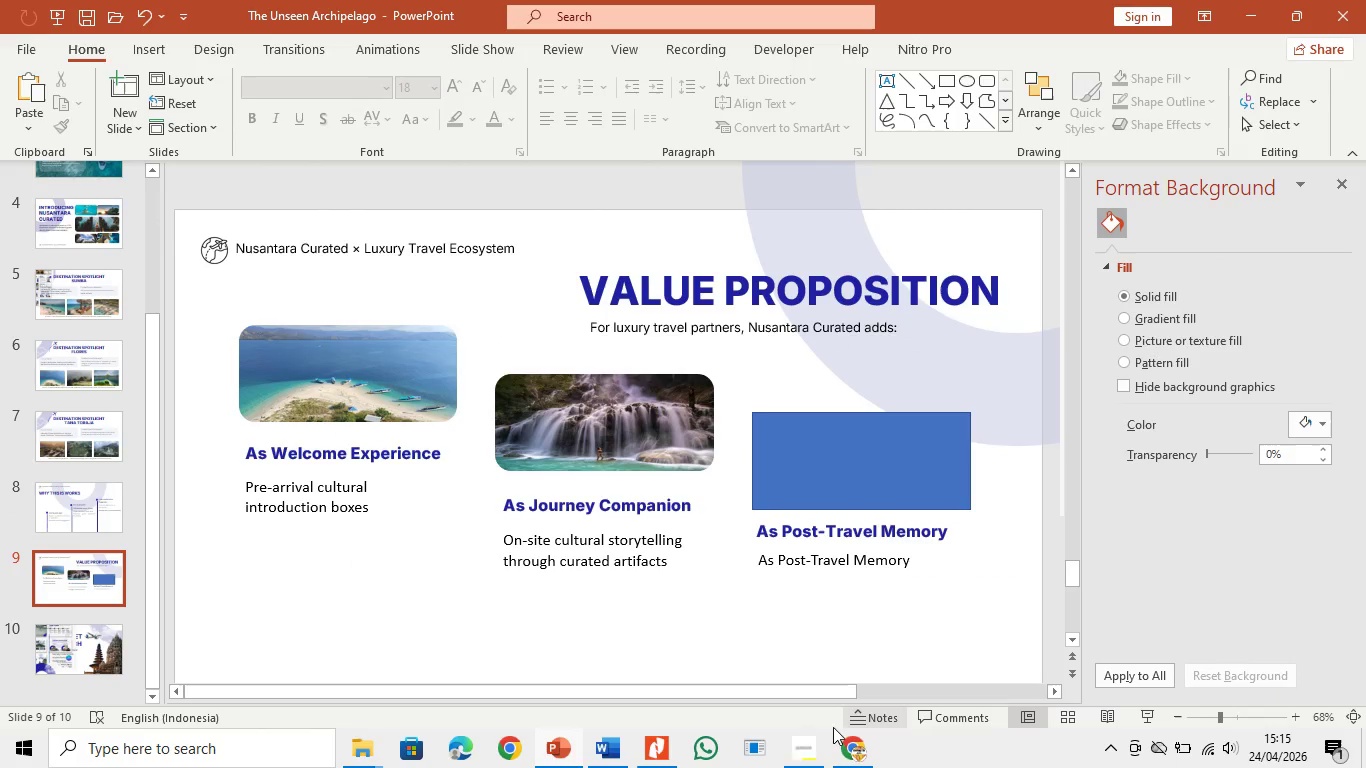 
left_click([861, 746])
 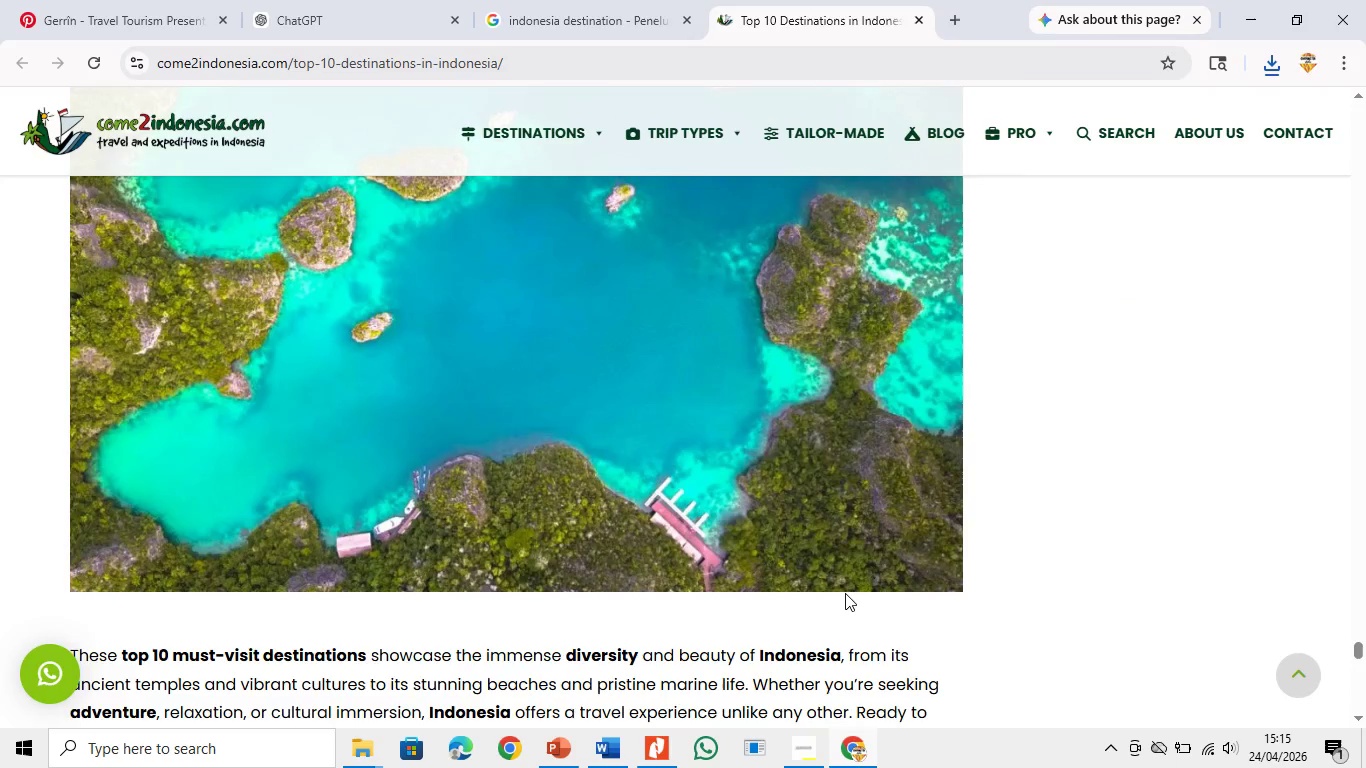 
scroll: coordinate [839, 590], scroll_direction: down, amount: 7.0
 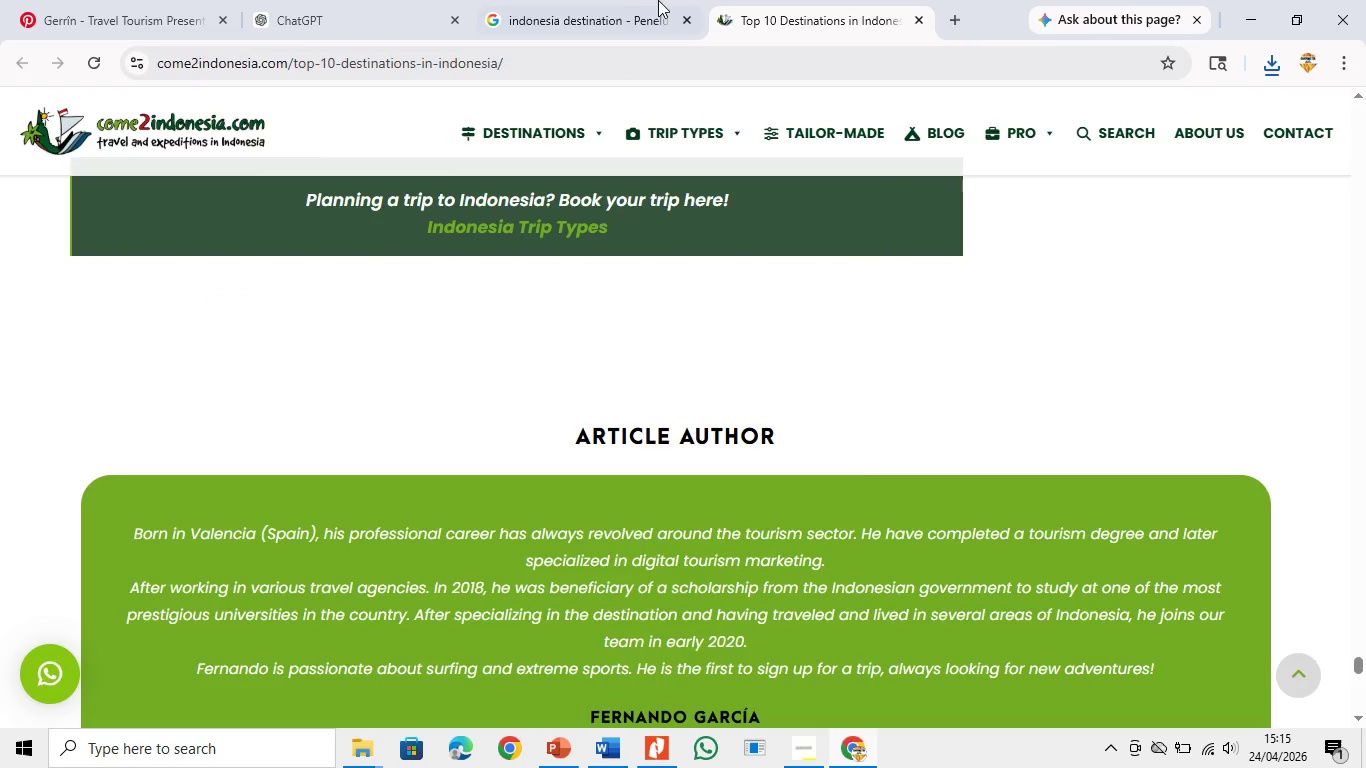 
left_click([638, 0])
 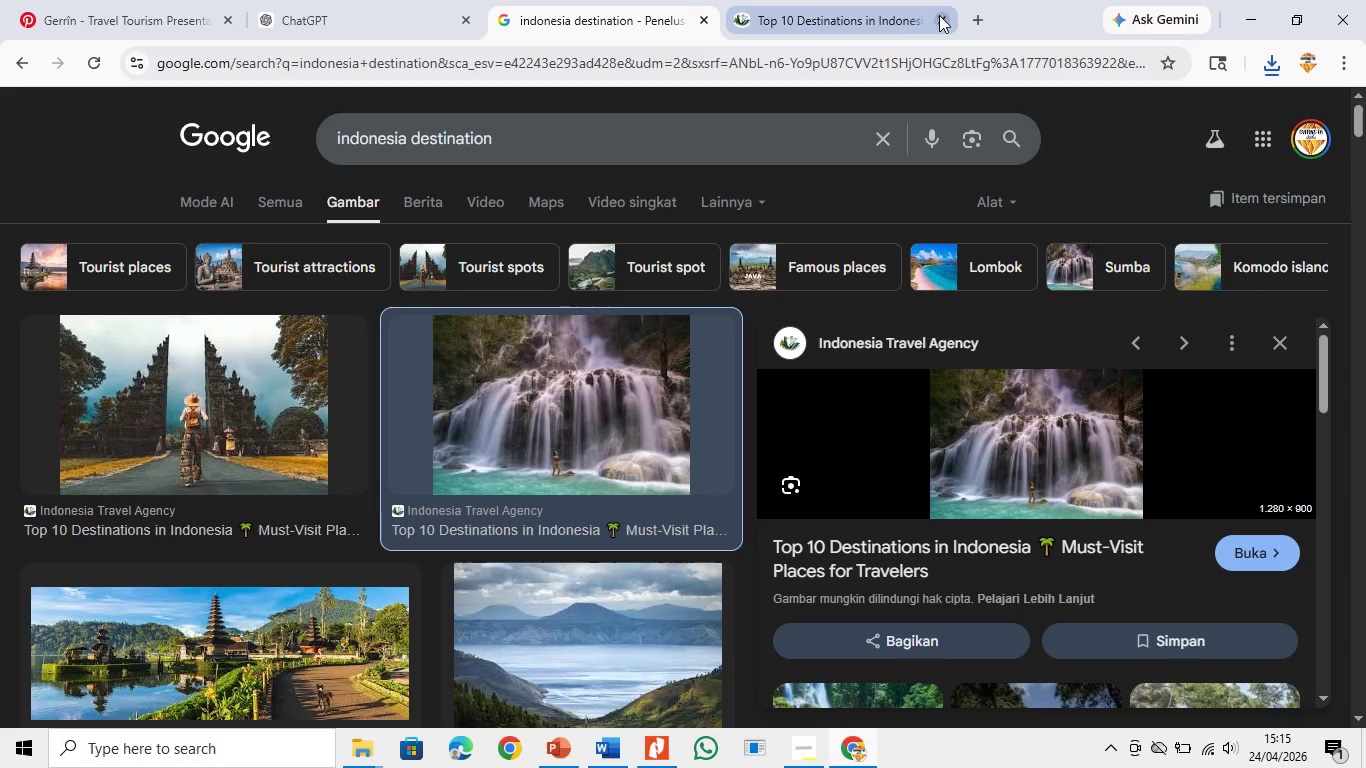 
left_click([939, 15])
 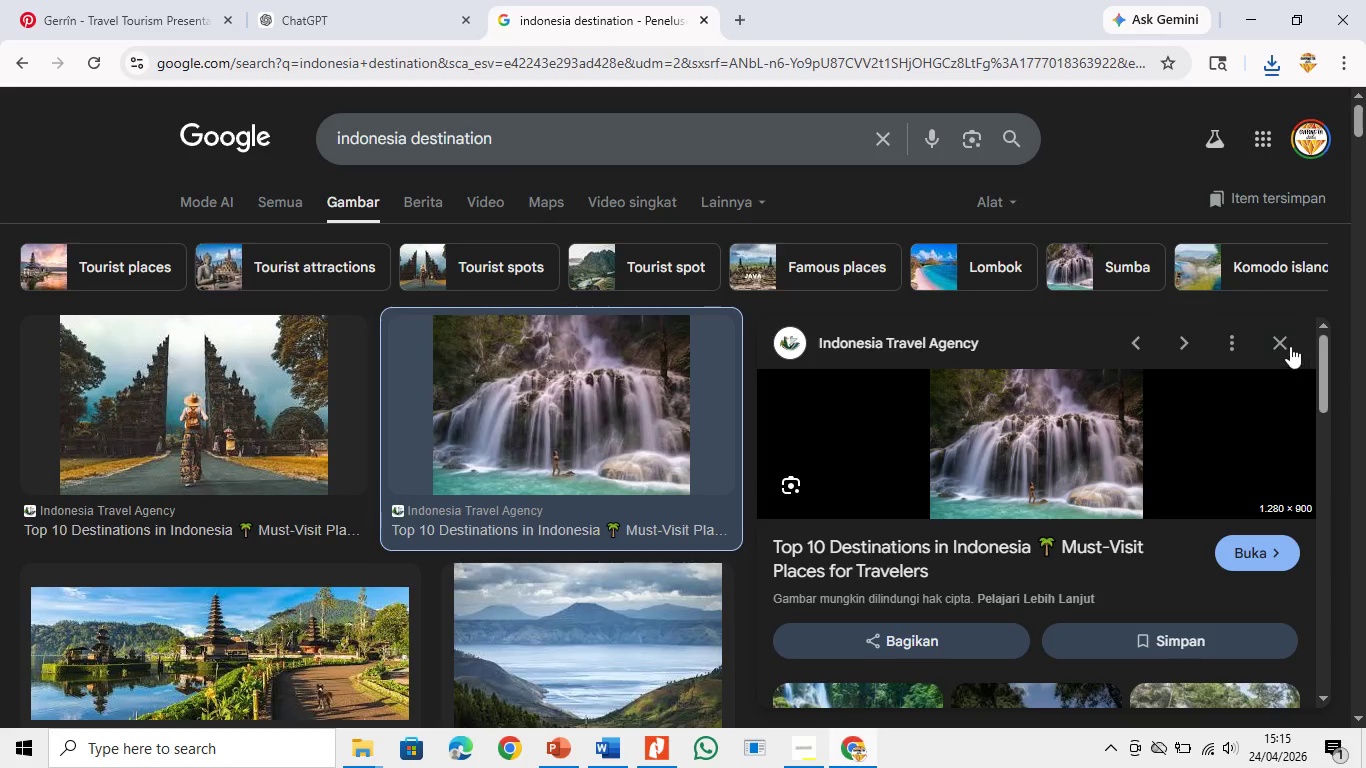 
left_click([1290, 346])
 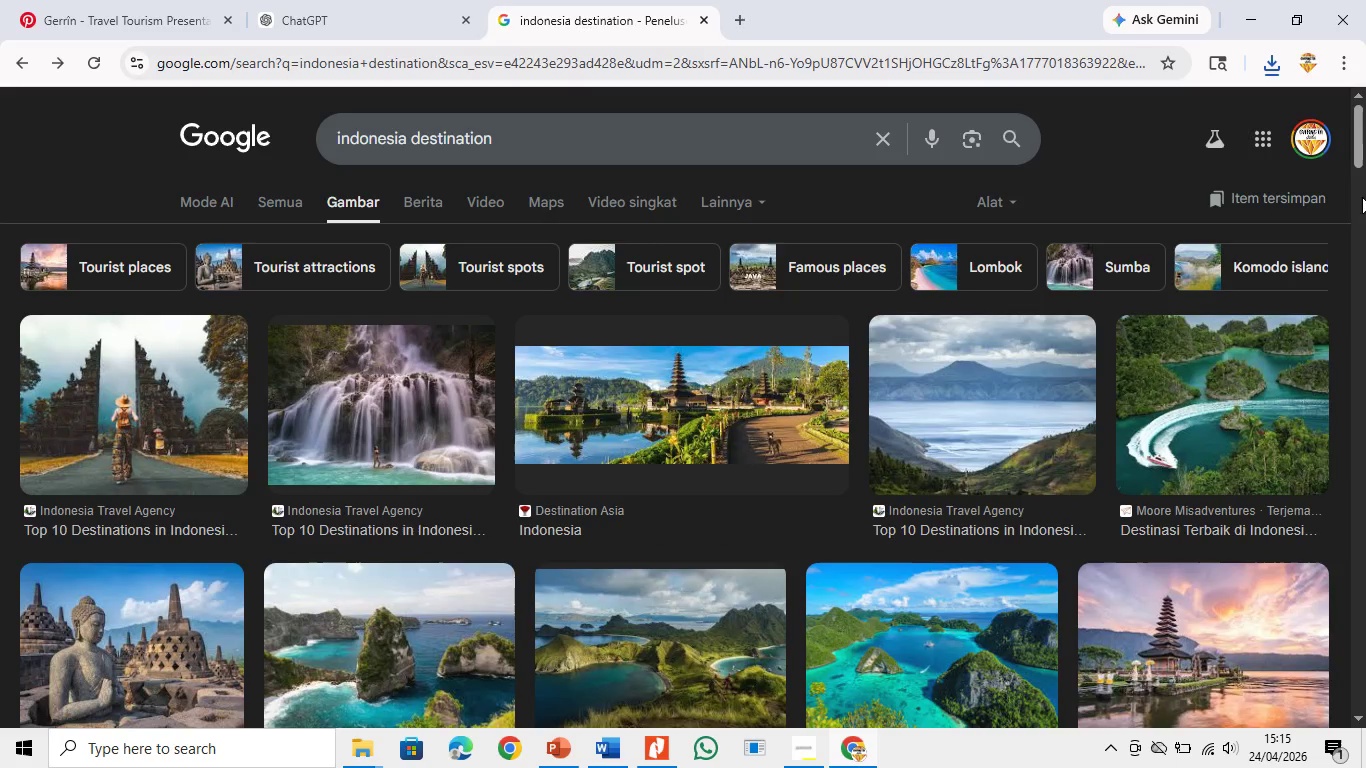 
left_click([1246, 389])
 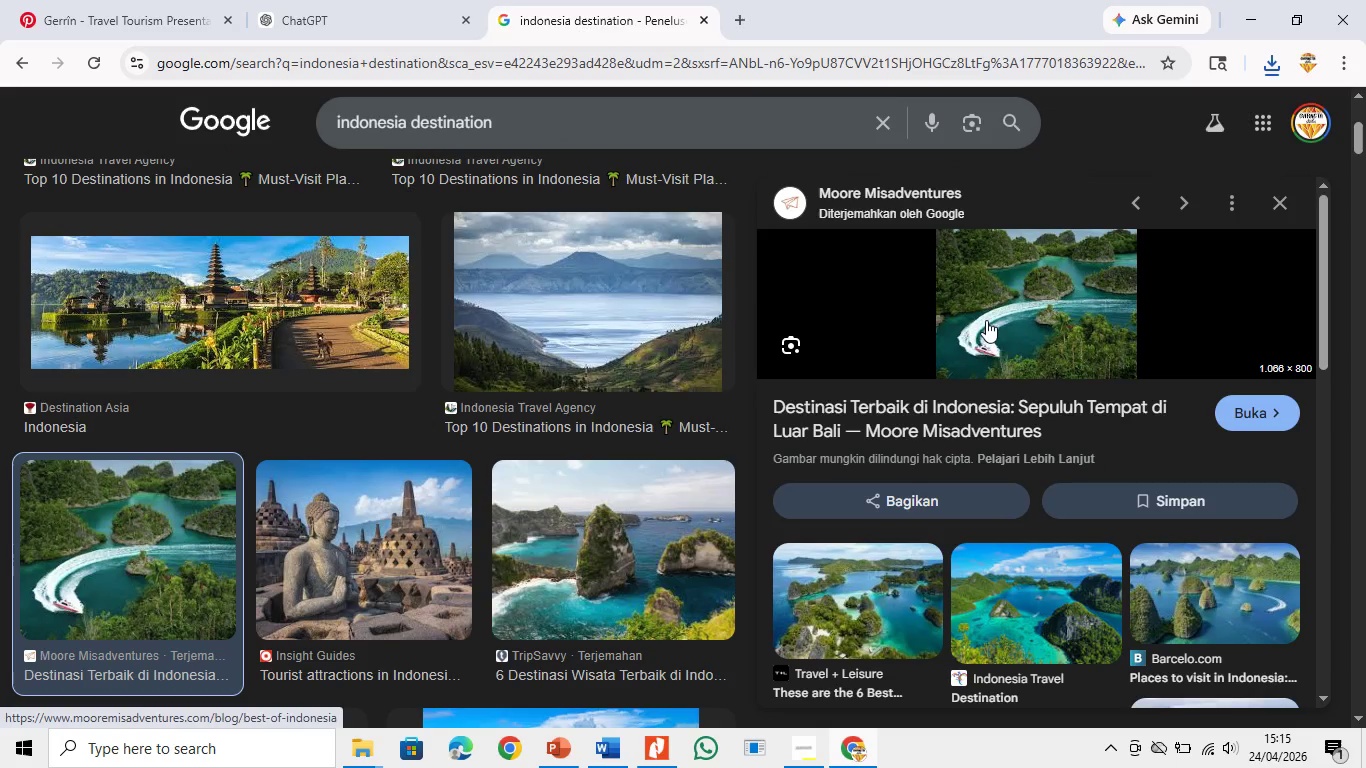 
left_click([989, 386])
 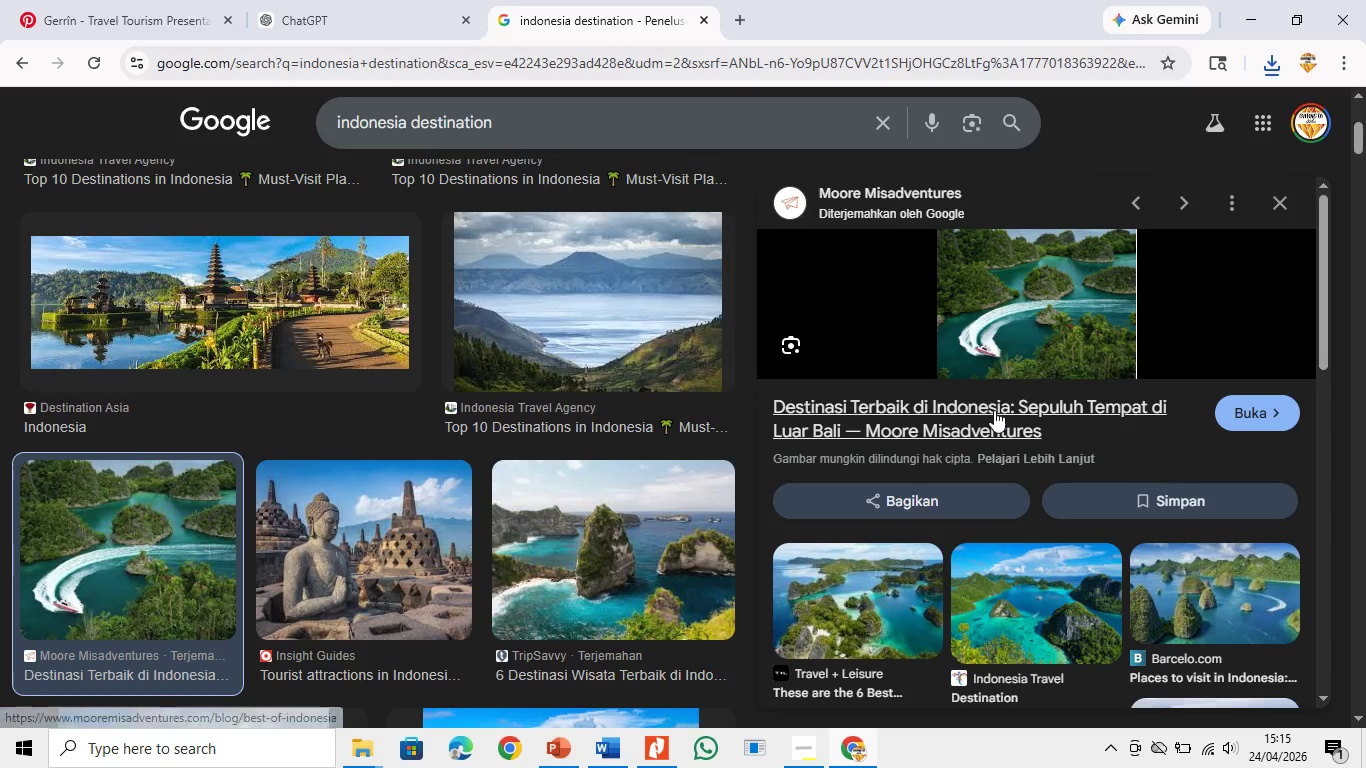 
left_click([994, 410])
 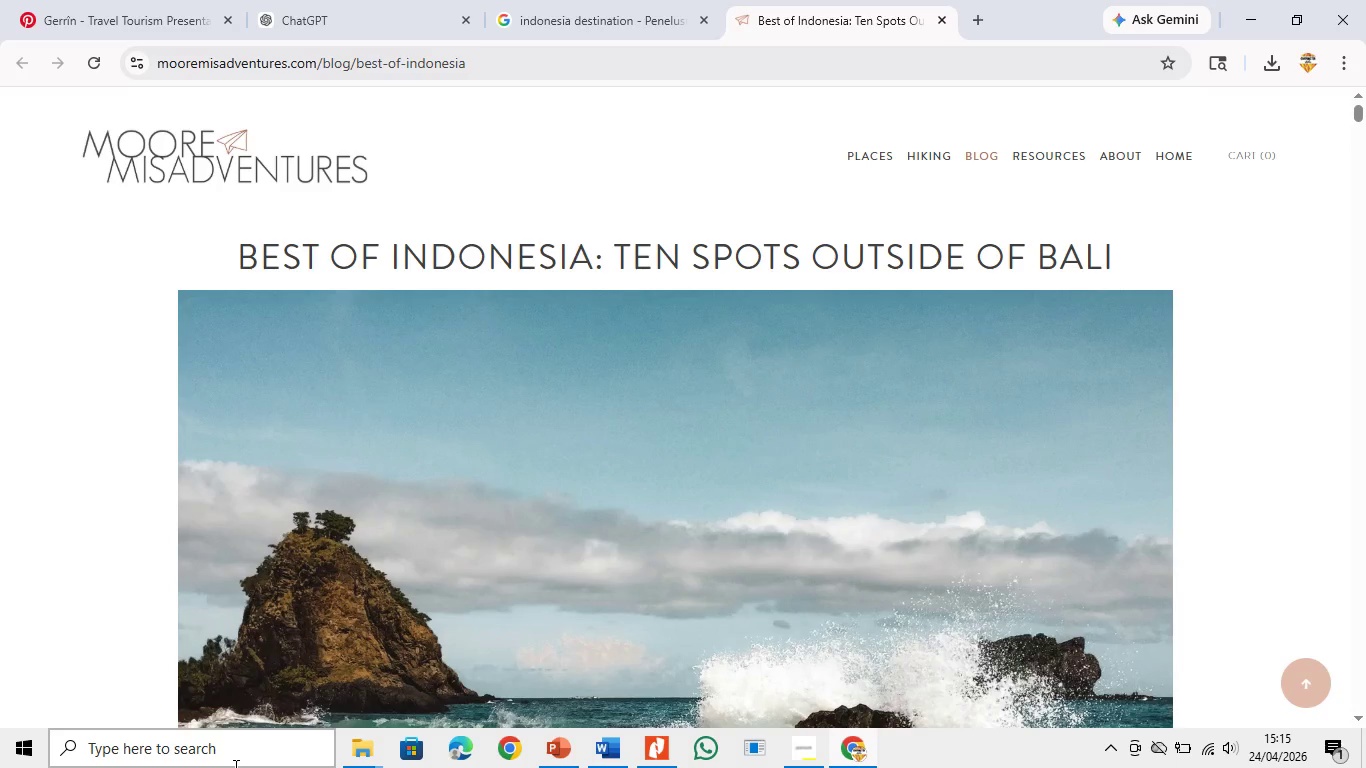 
wait(30.72)
 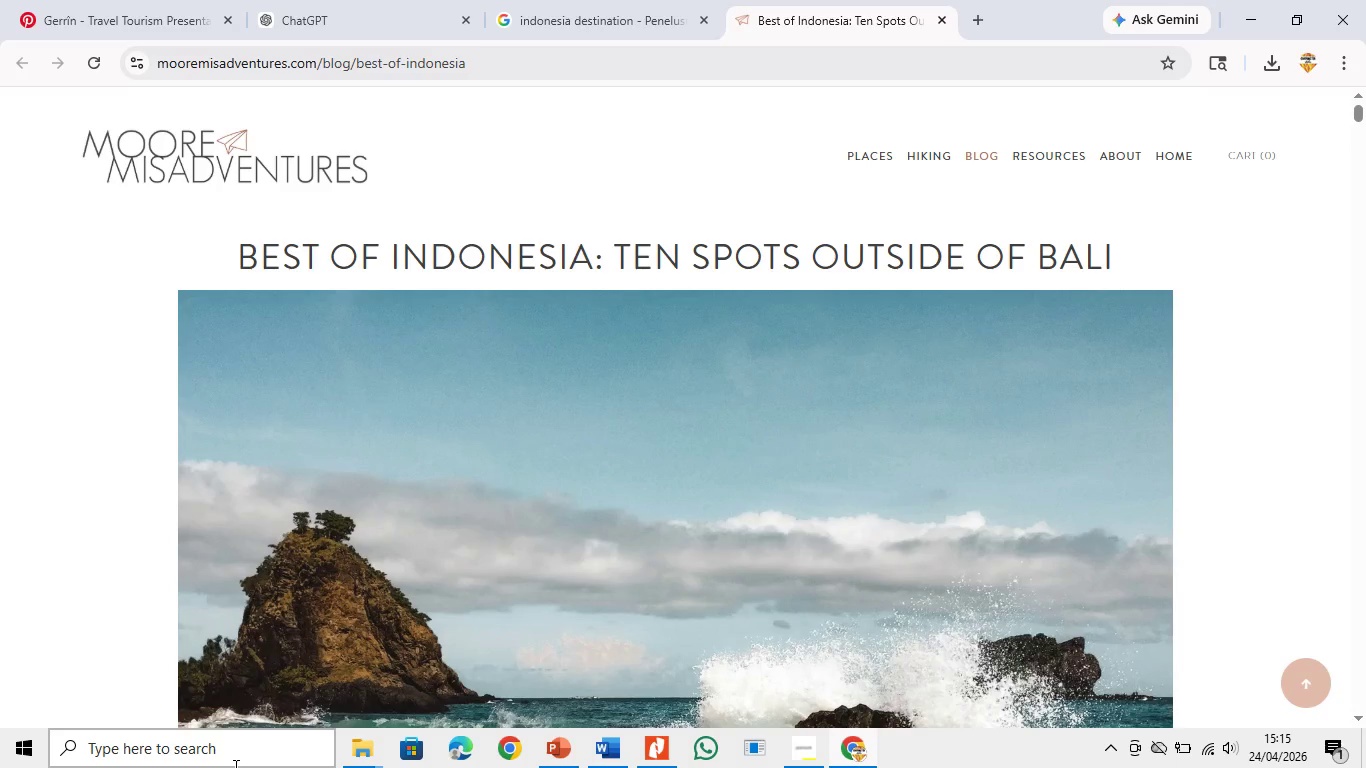 
scroll: coordinate [1016, 362], scroll_direction: down, amount: 8.0
 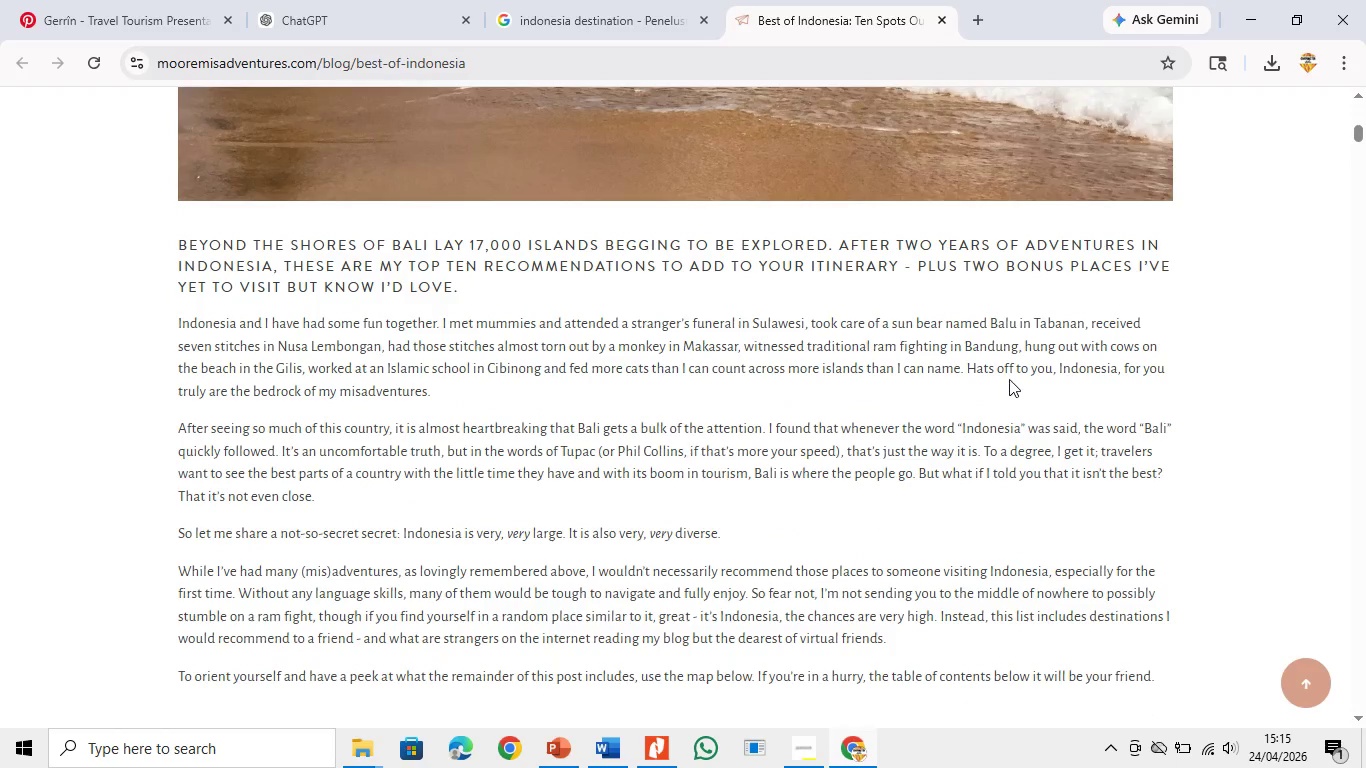 
scroll: coordinate [983, 350], scroll_direction: up, amount: 13.0
 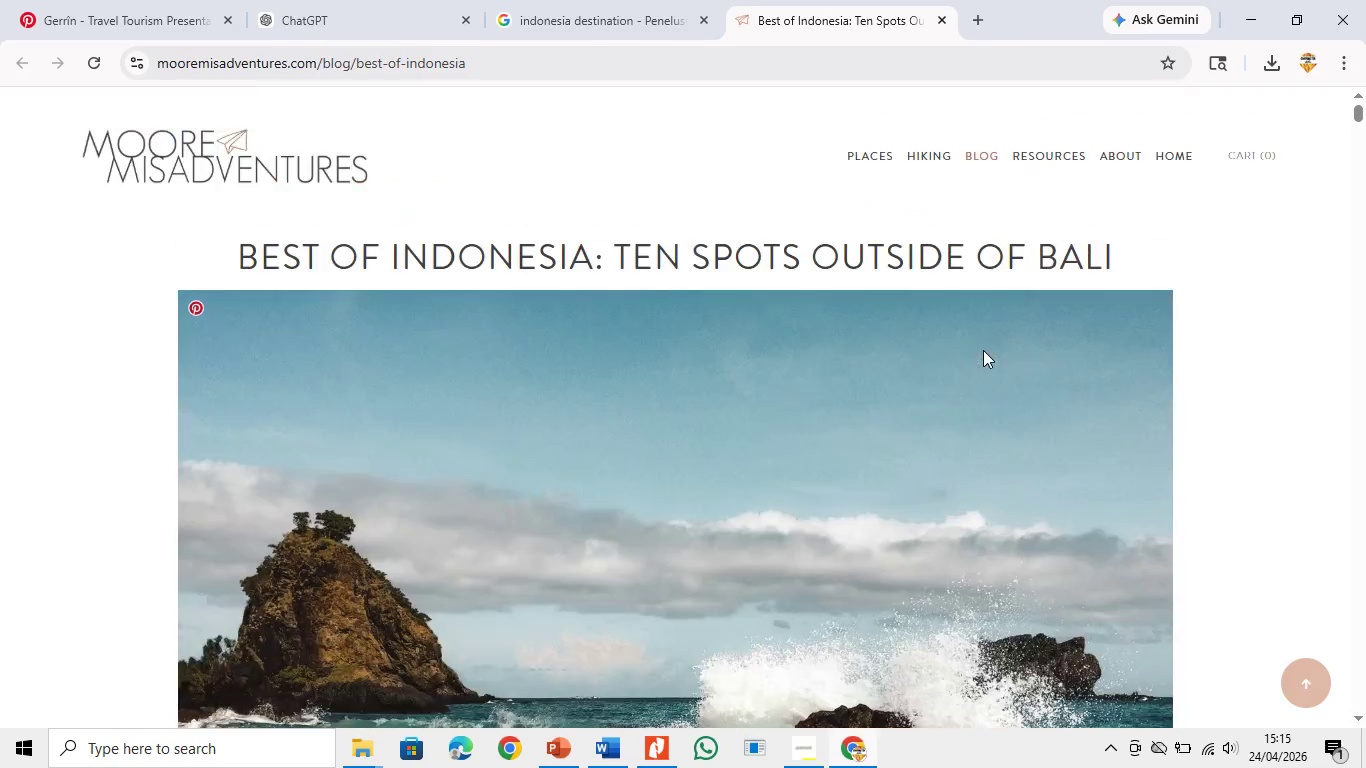 
scroll: coordinate [983, 350], scroll_direction: down, amount: 8.0
 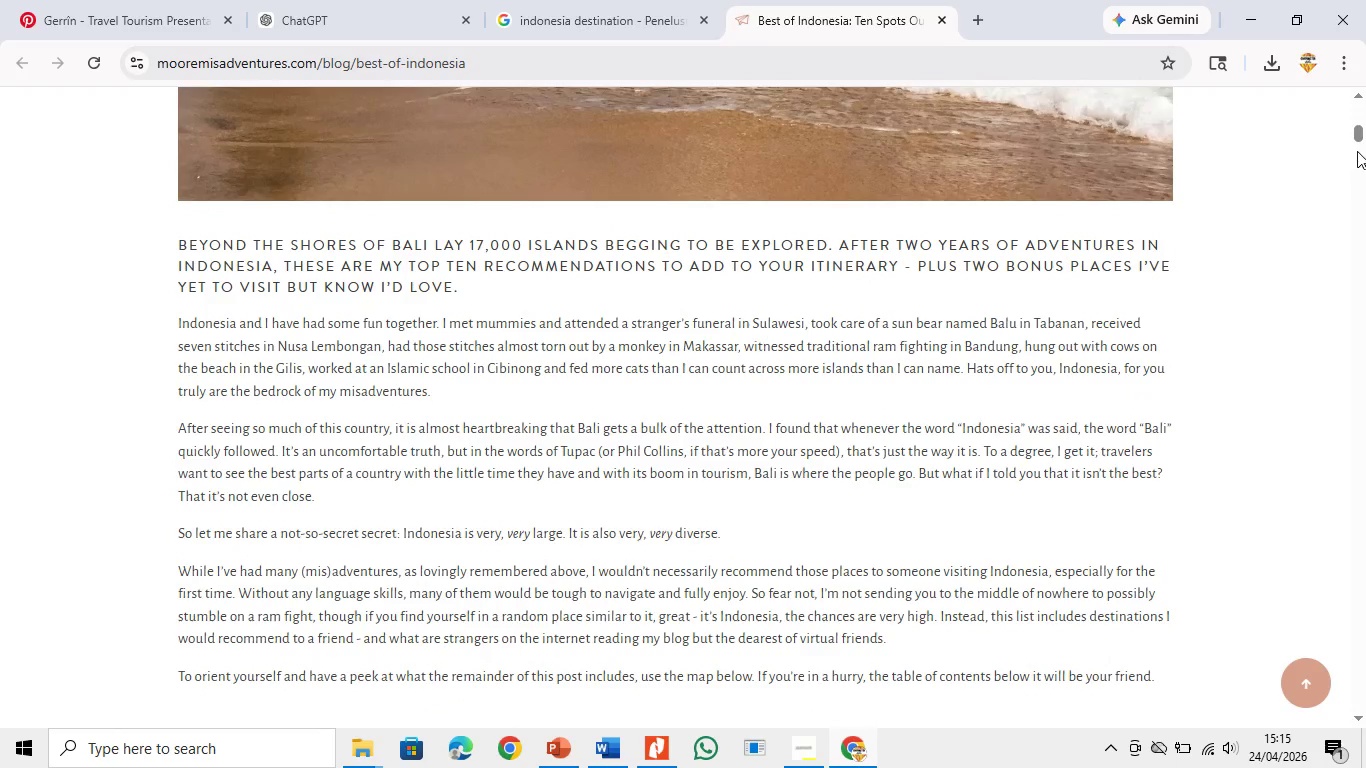 
left_click_drag(start_coordinate=[1359, 136], to_coordinate=[1361, 280])
 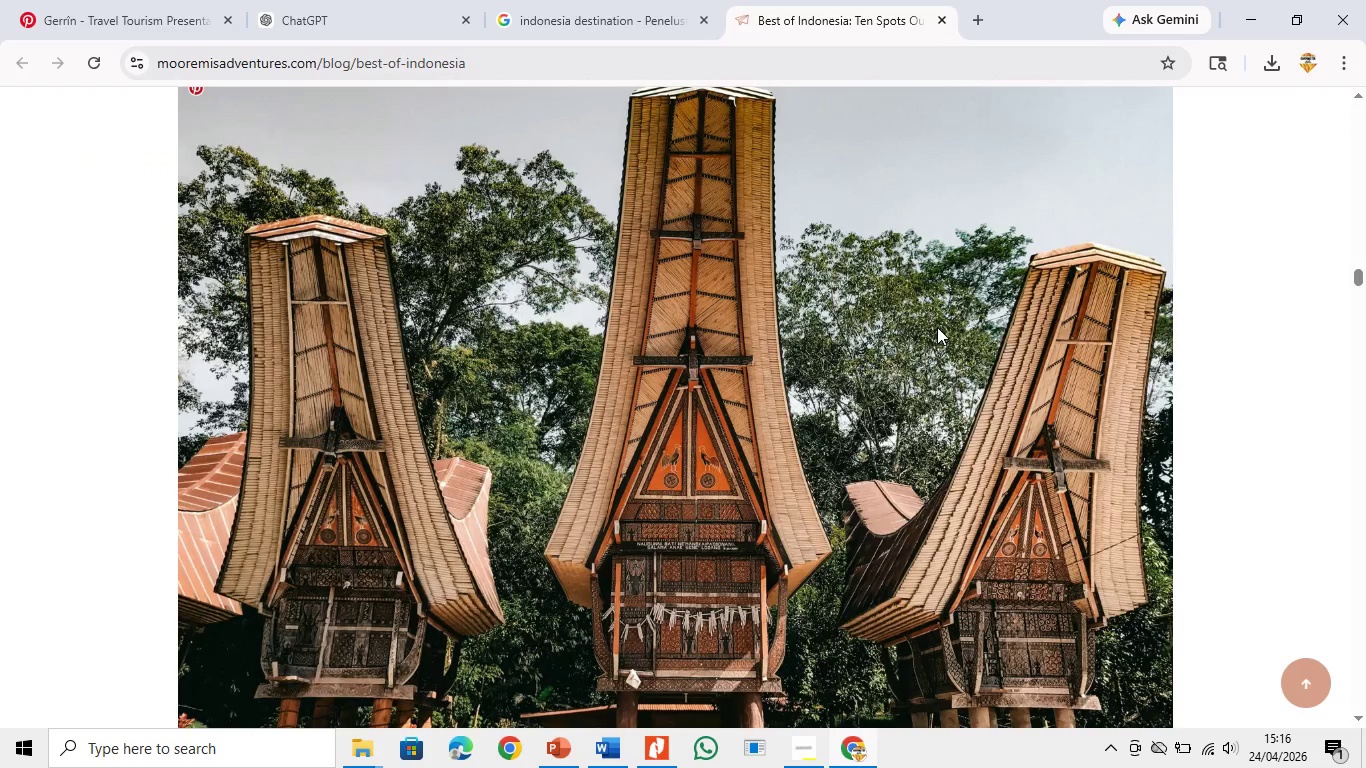 
right_click([937, 327])
 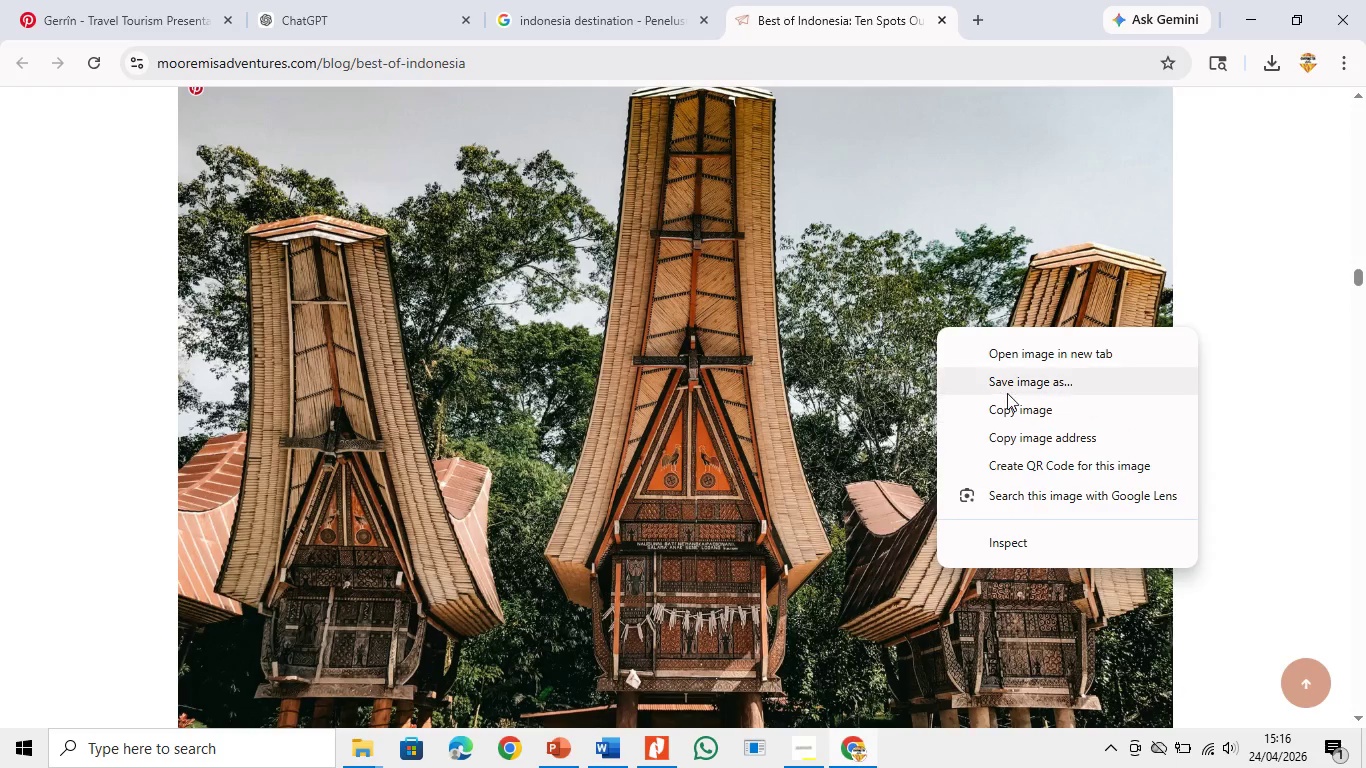 
left_click([1010, 384])
 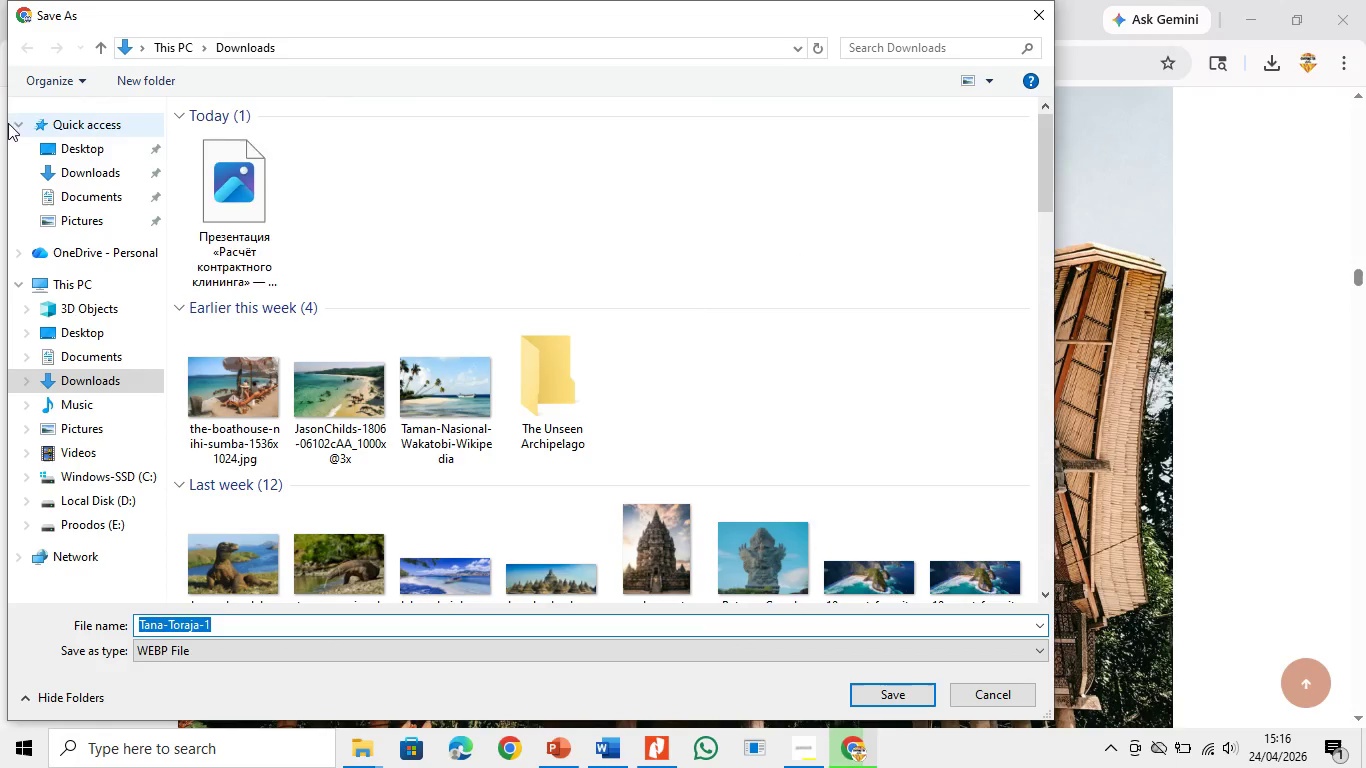 
left_click([55, 163])
 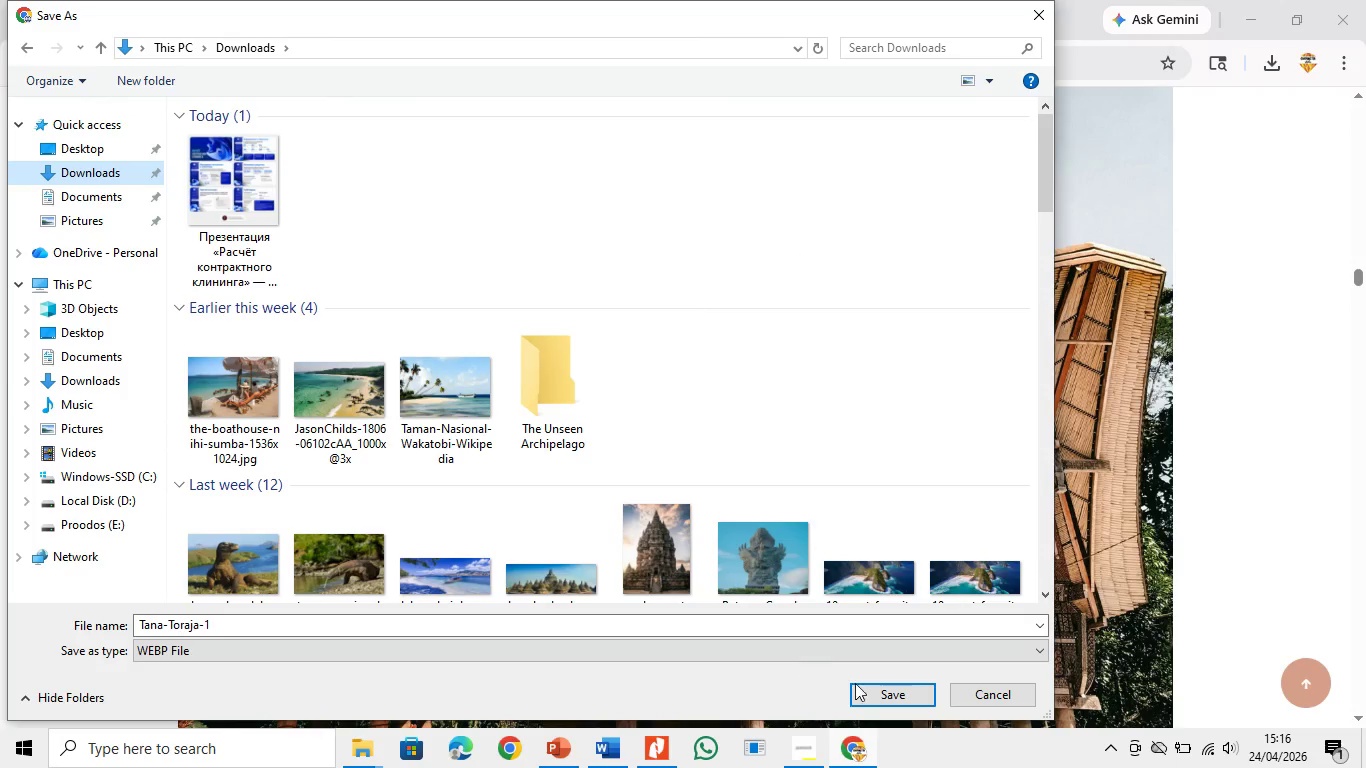 
left_click([868, 691])
 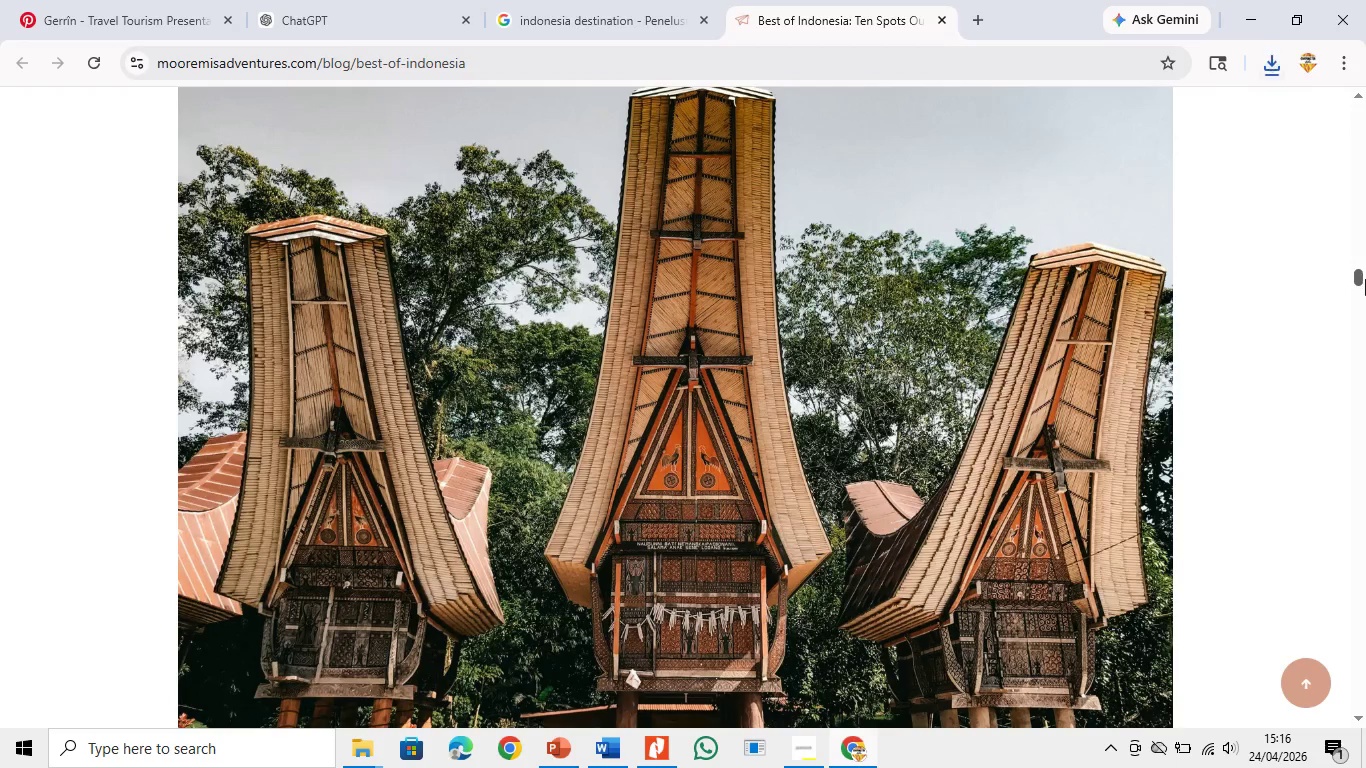 
left_click_drag(start_coordinate=[1365, 281], to_coordinate=[1365, 657])
 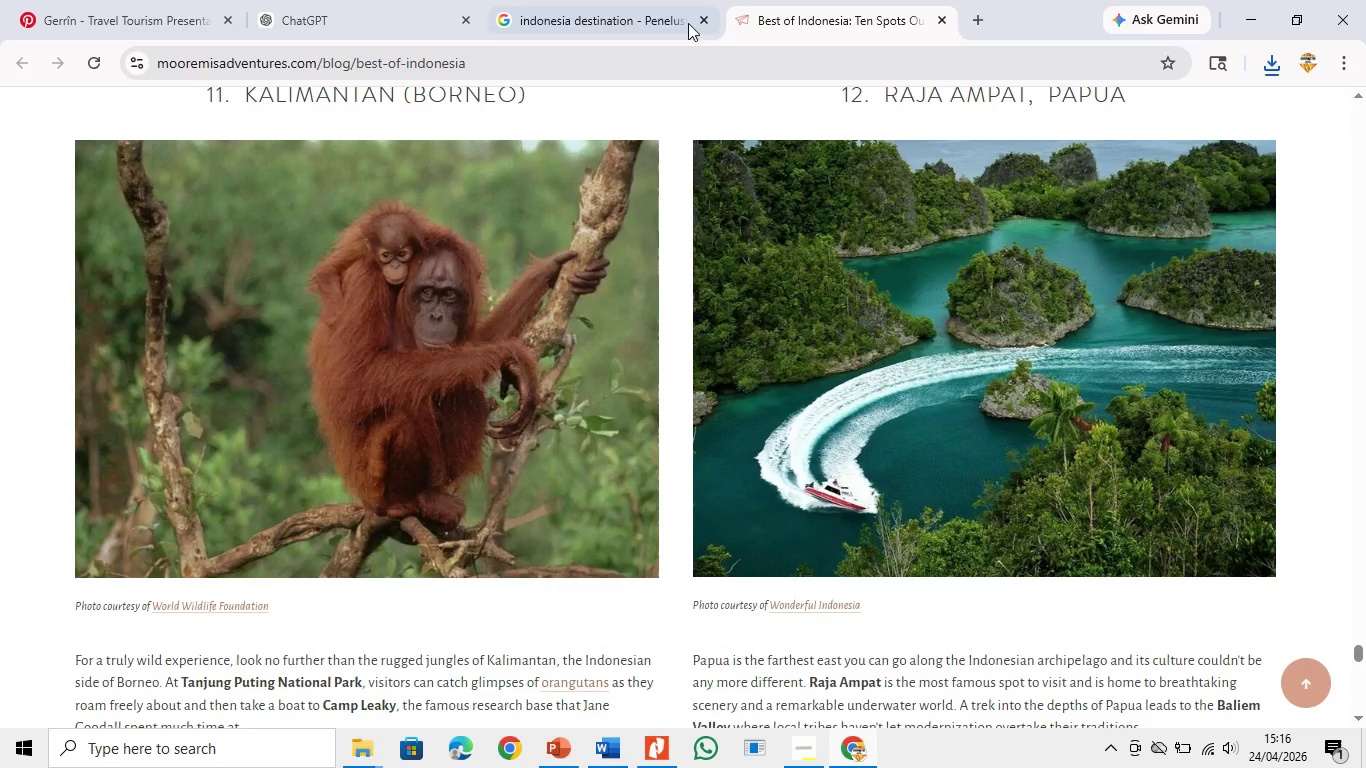 
left_click([650, 6])
 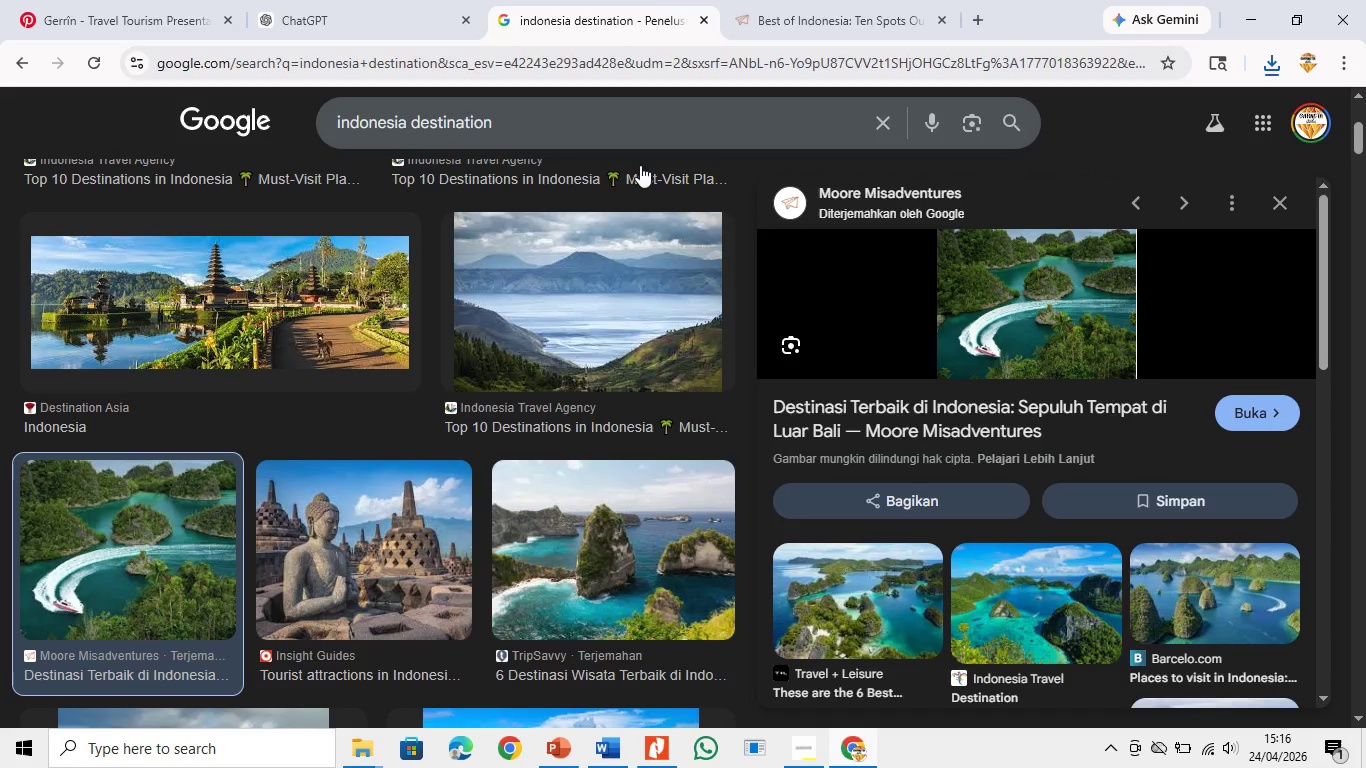 
scroll: coordinate [659, 192], scroll_direction: up, amount: 10.0
 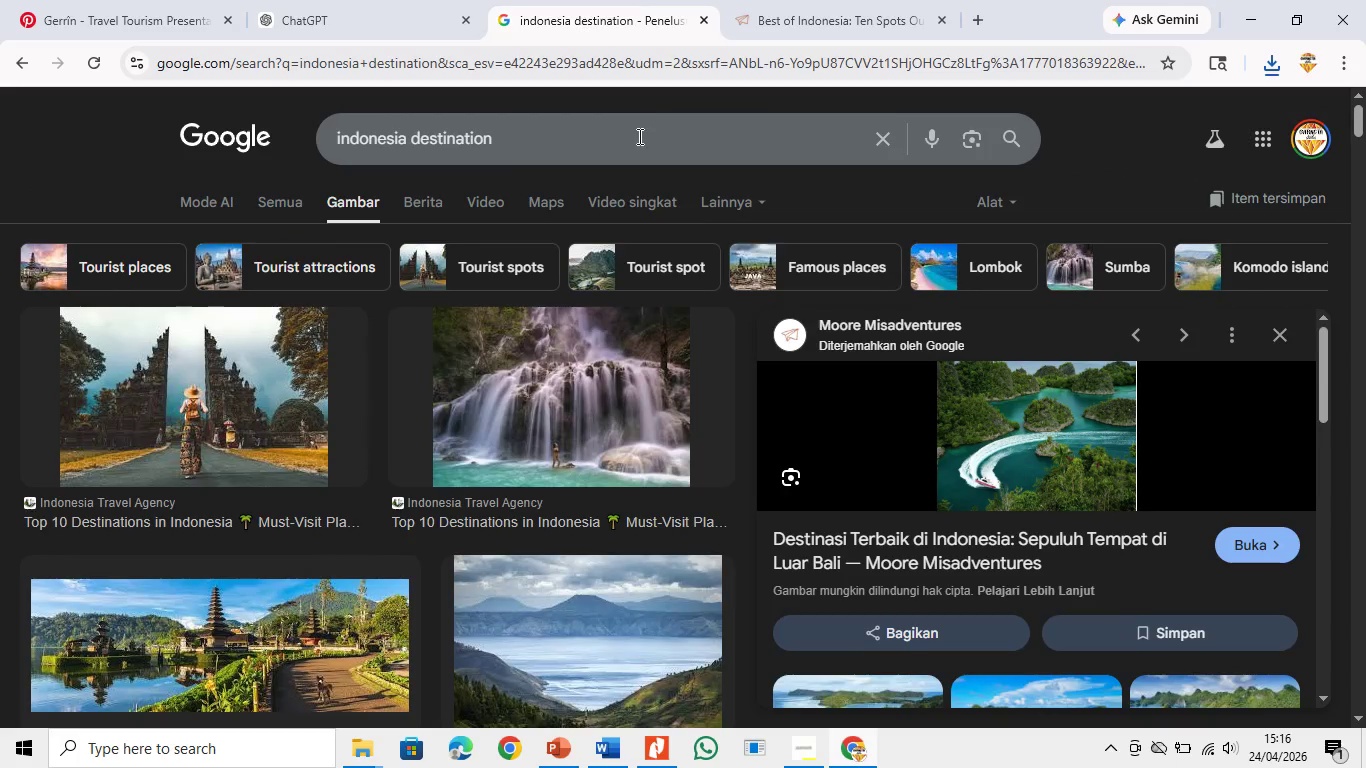 
left_click_drag(start_coordinate=[638, 136], to_coordinate=[234, 114])
 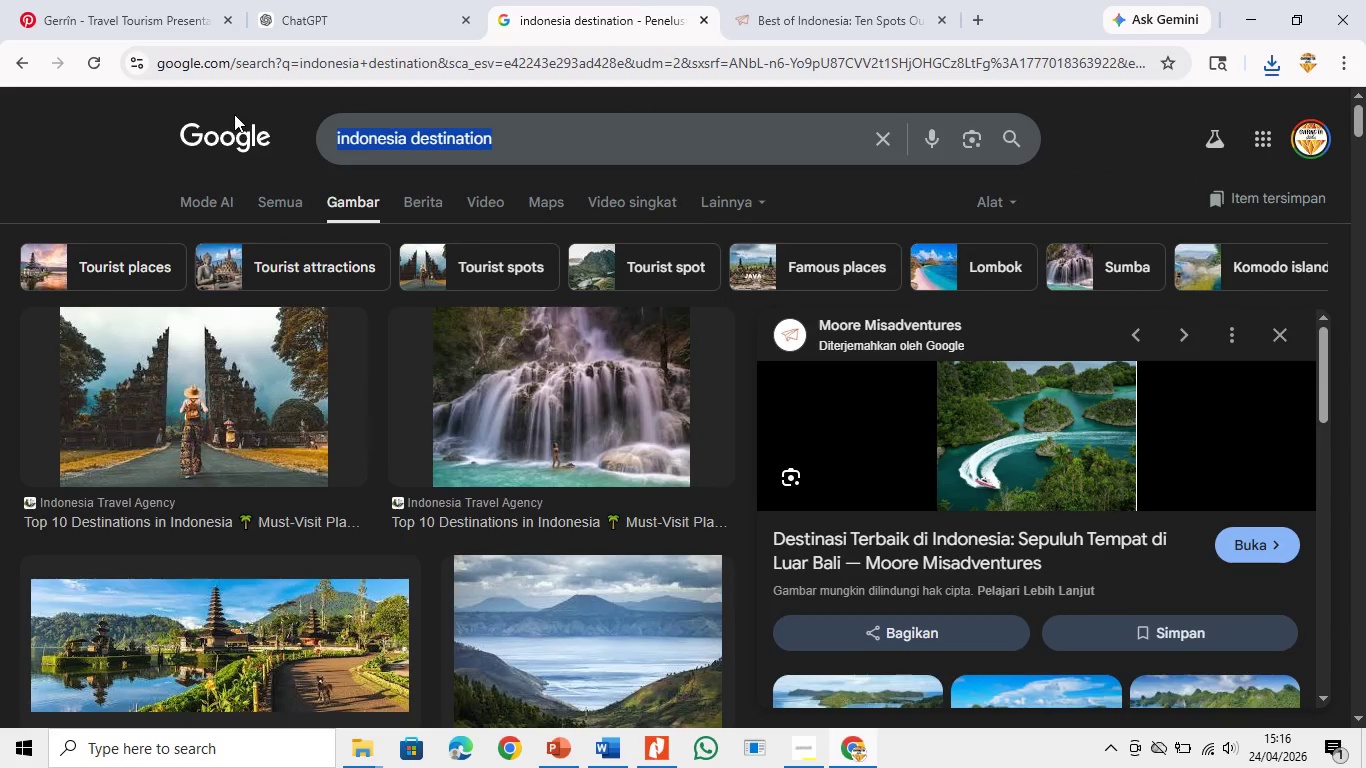 
type(raja ama)
key(Backspace)
type(pat)
 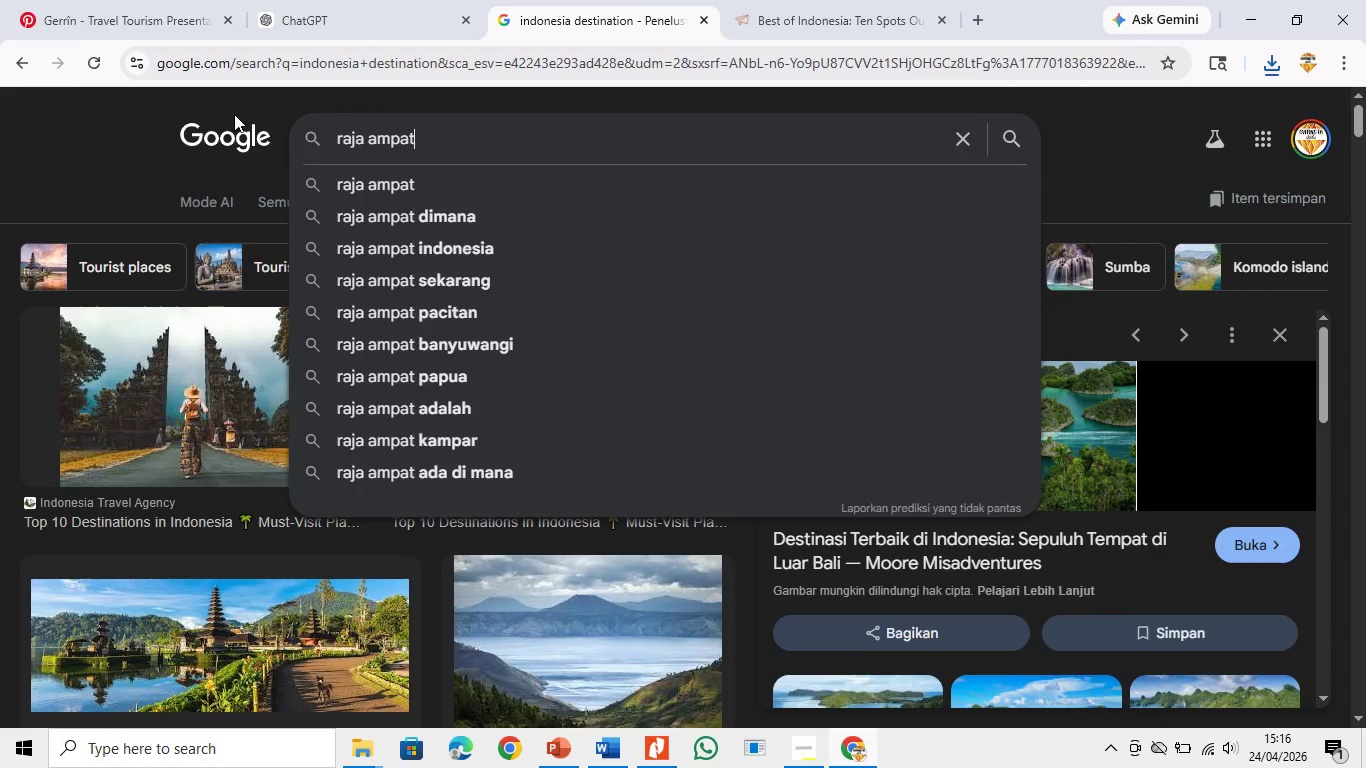 
key(Enter)
 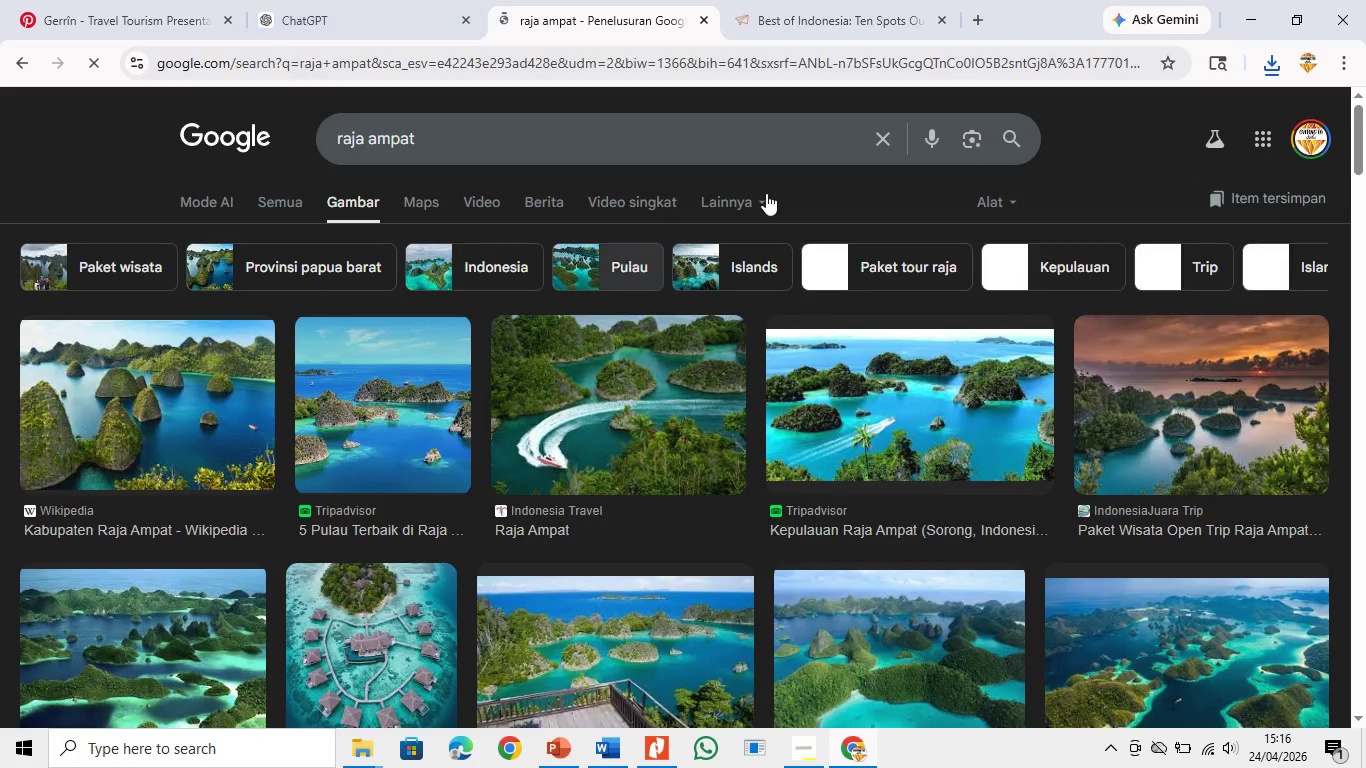 
left_click_drag(start_coordinate=[1365, 151], to_coordinate=[1365, 189])
 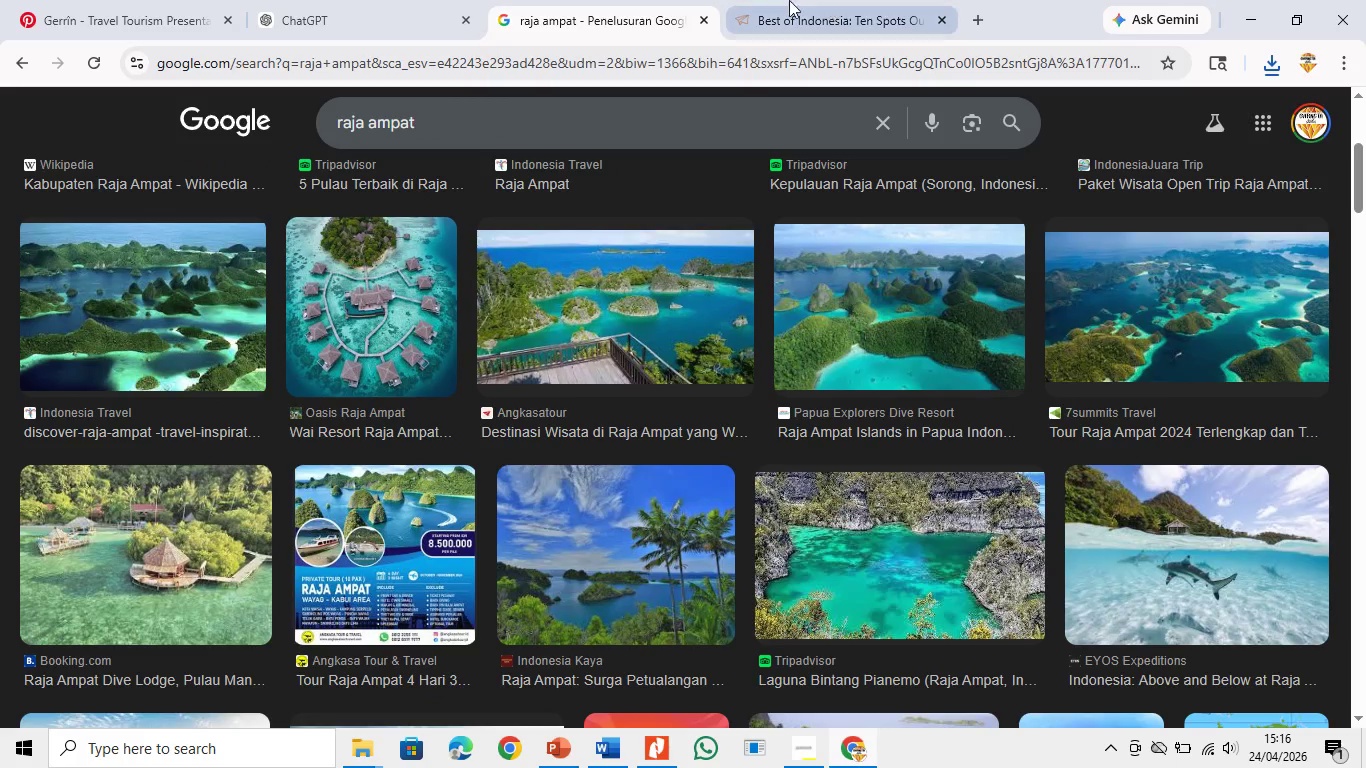 
left_click([760, 0])
 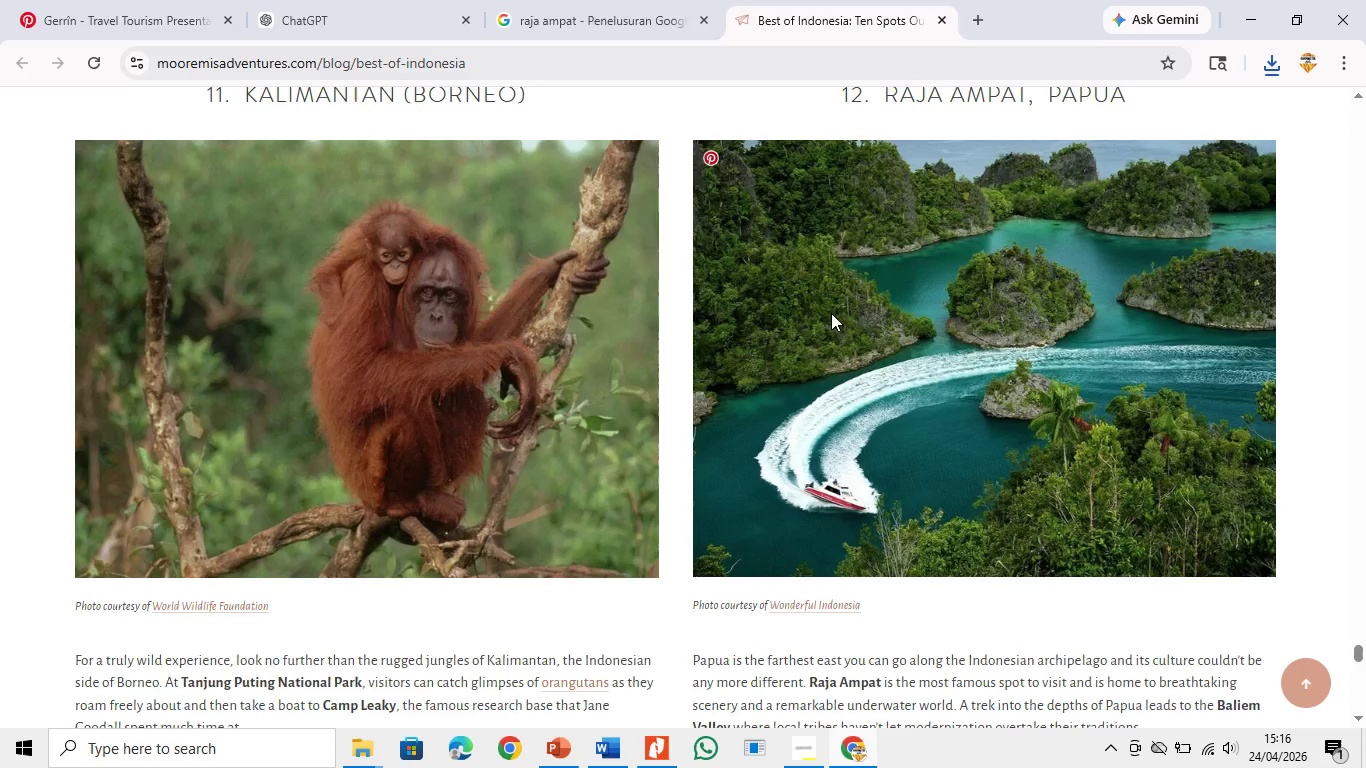 
right_click([847, 313])
 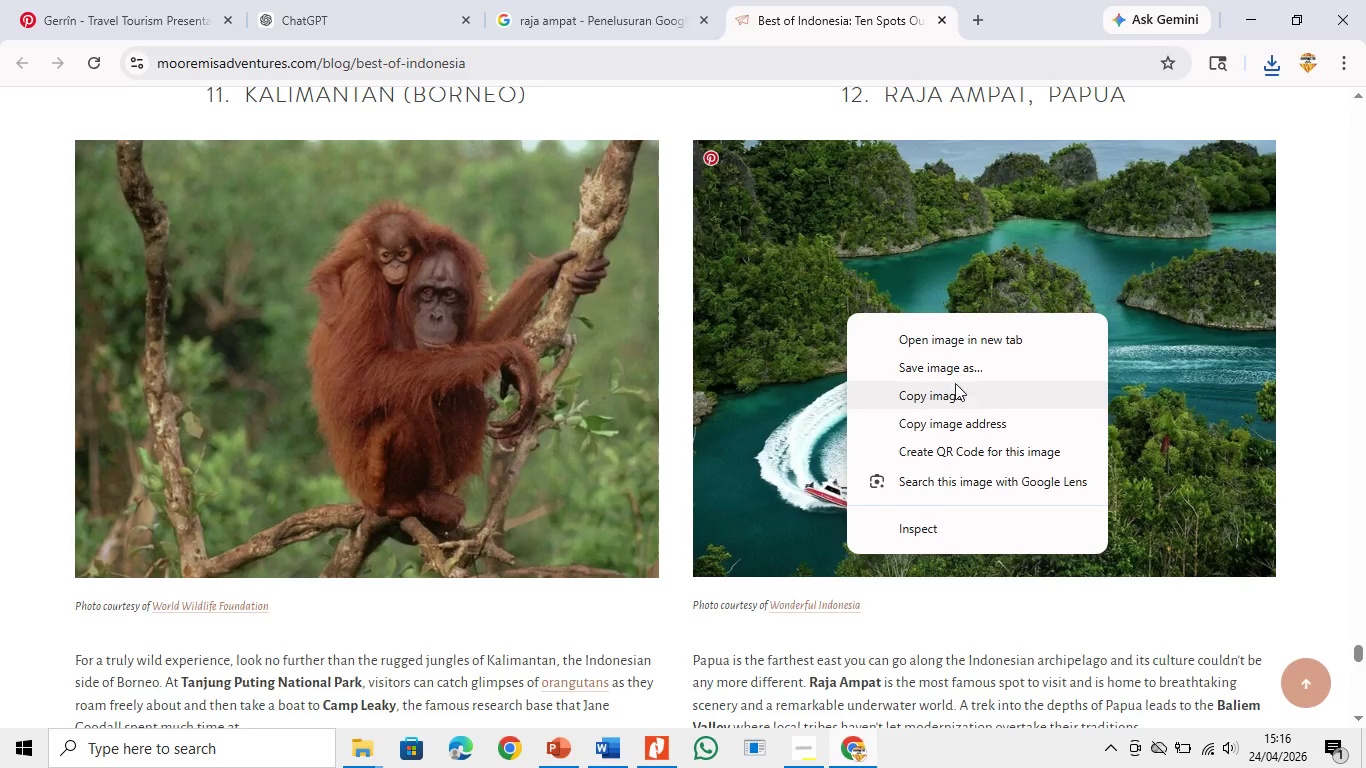 
left_click([951, 372])
 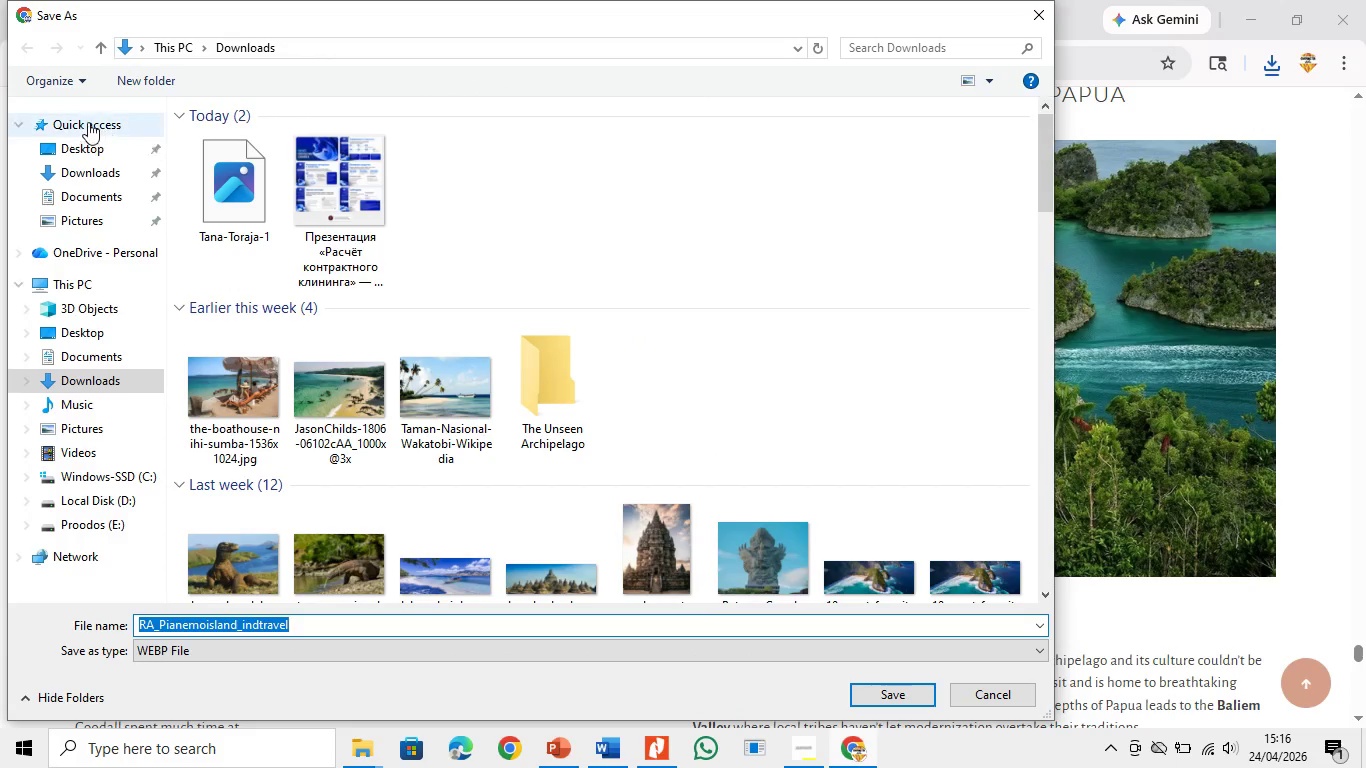 
left_click([116, 174])
 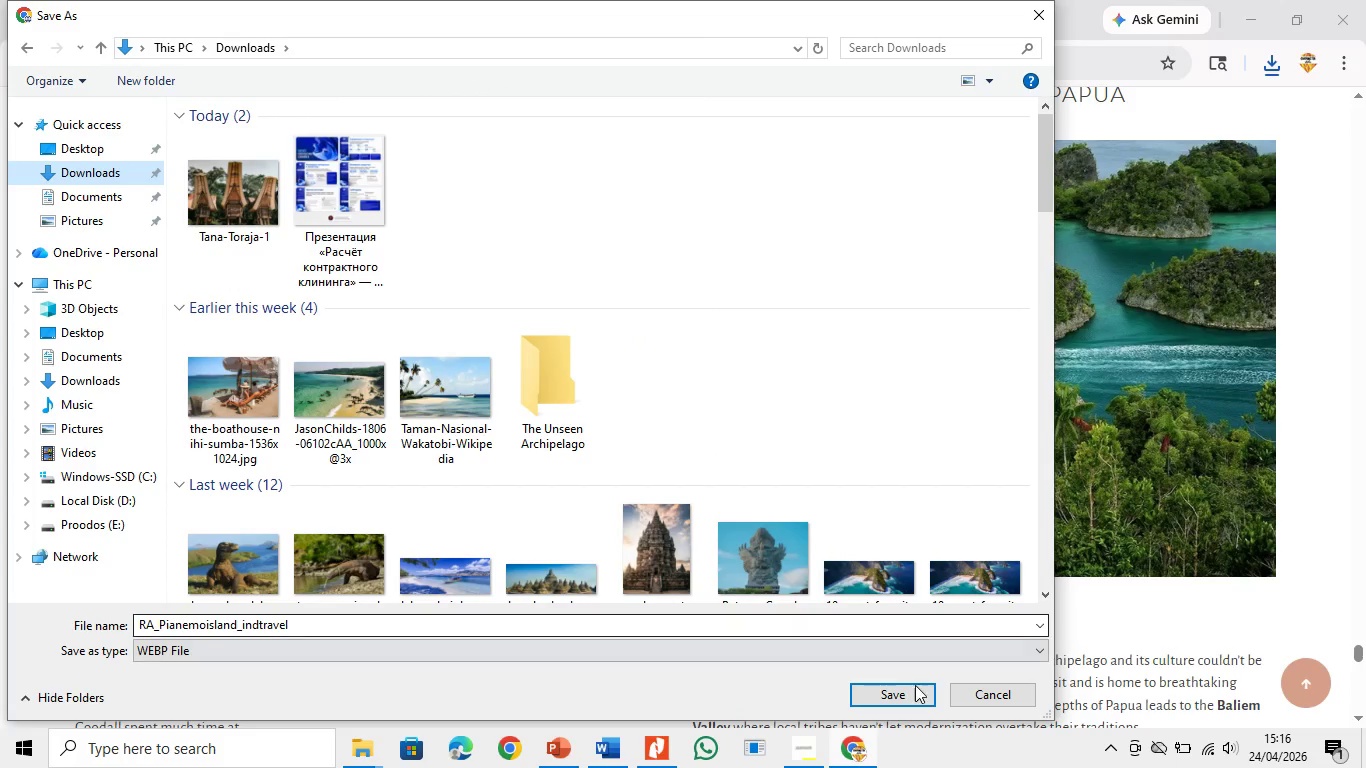 
left_click([917, 692])
 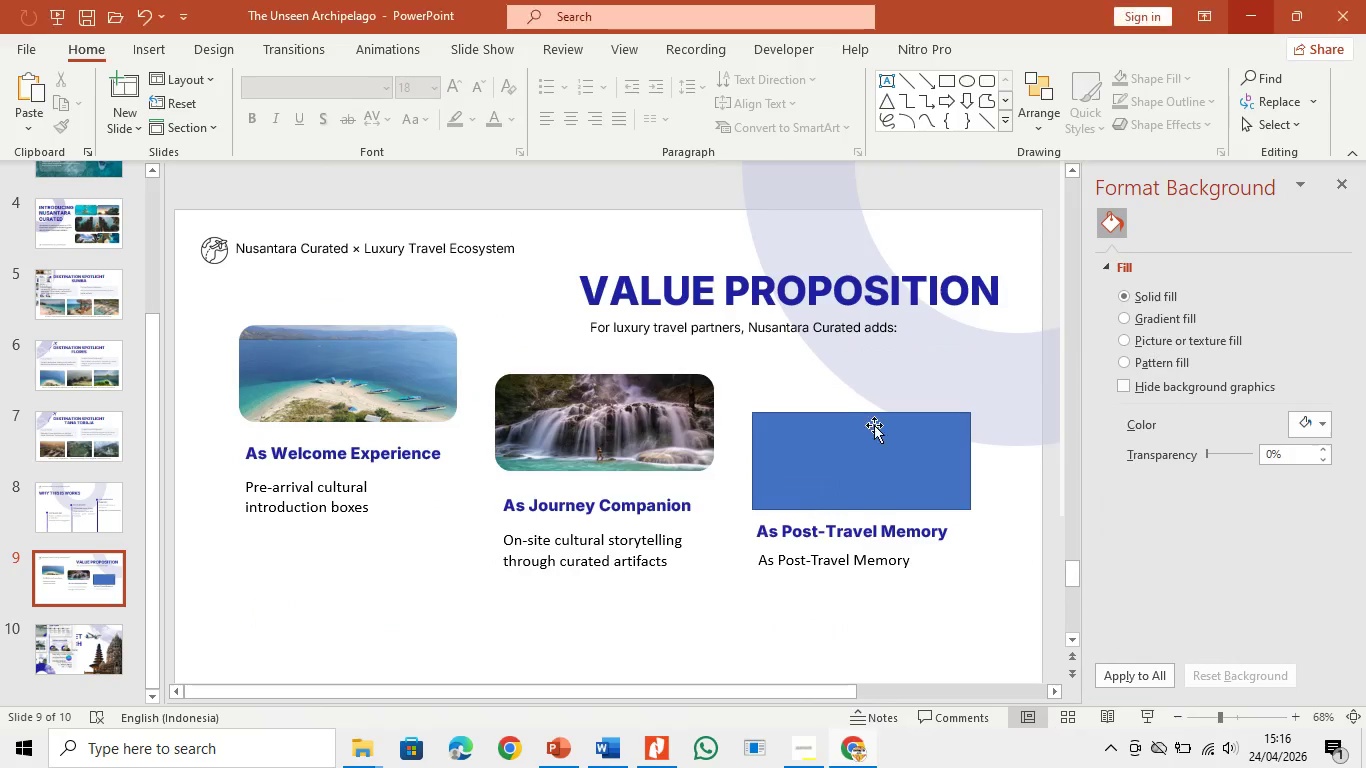 
right_click([895, 484])
 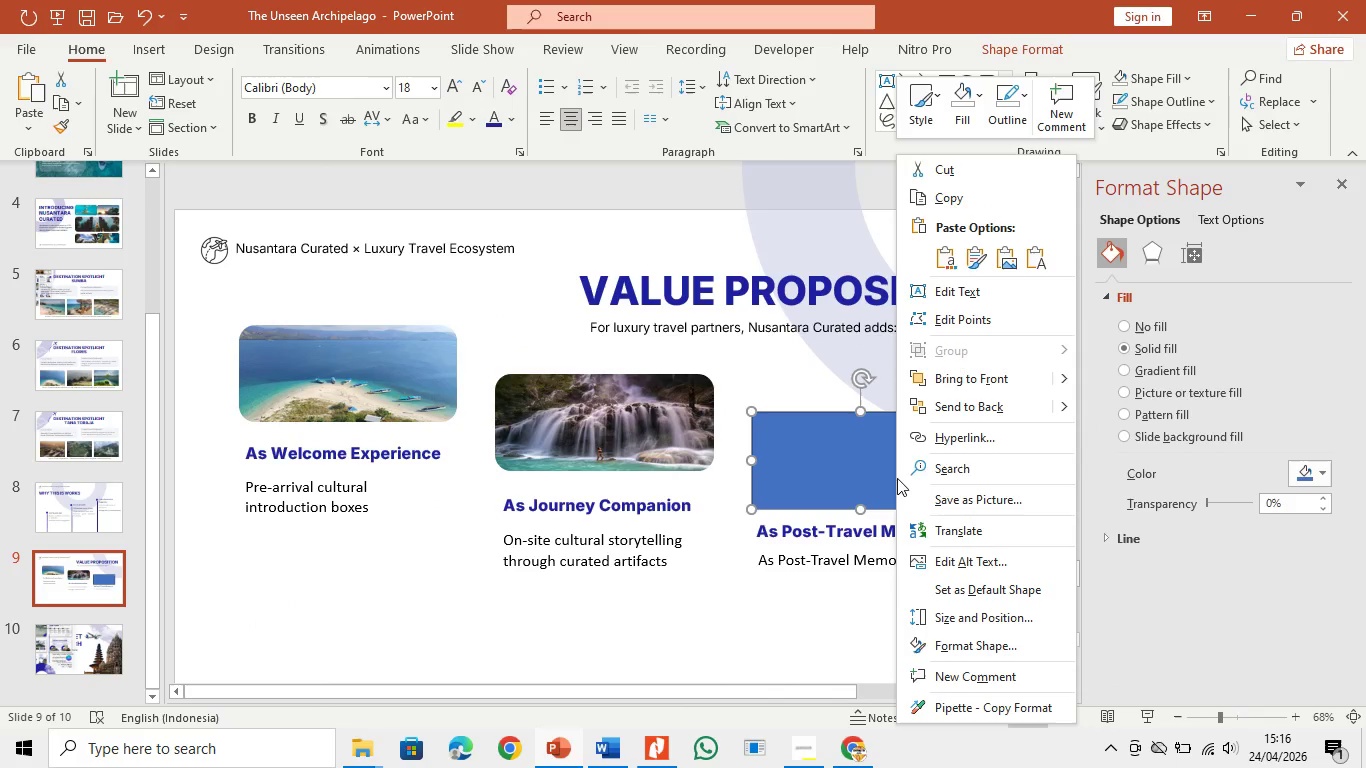 
left_click([898, 477])
 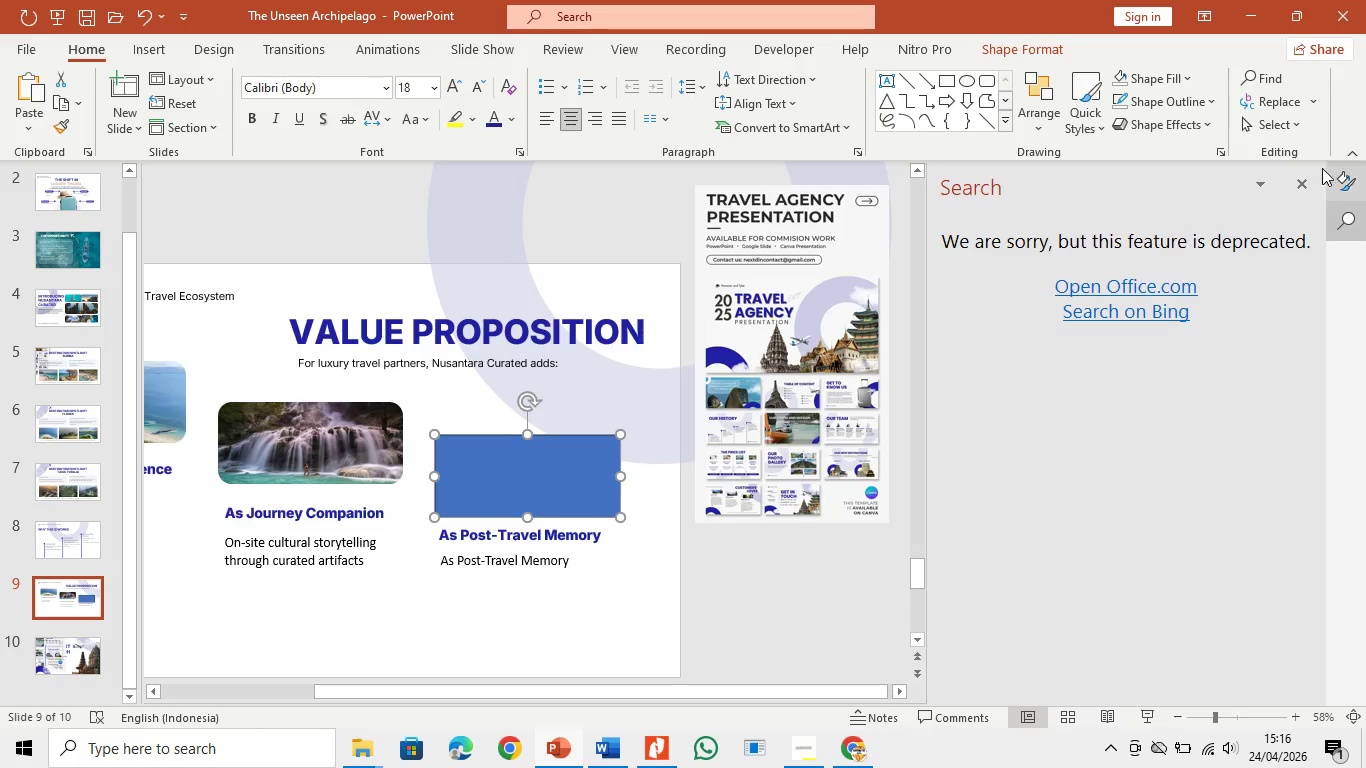 
left_click([1309, 182])
 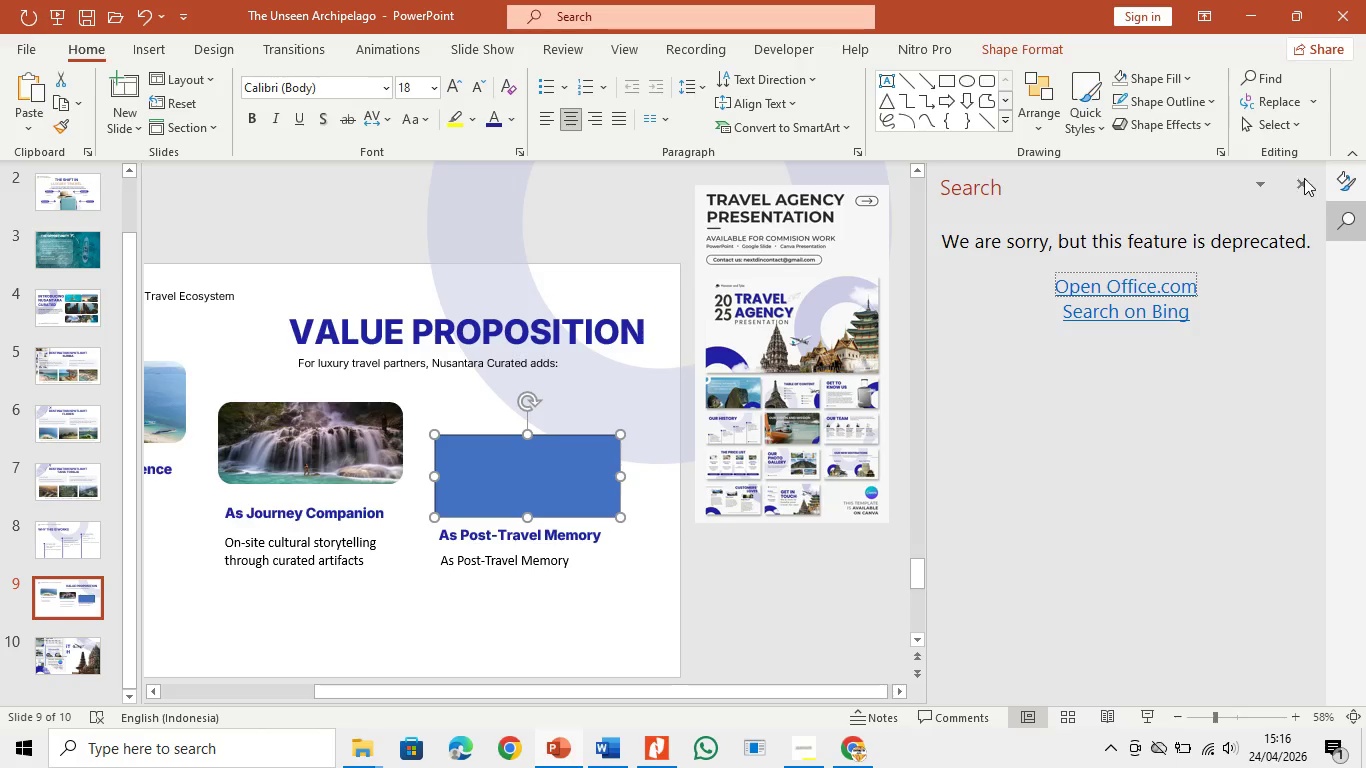 
left_click([1305, 177])
 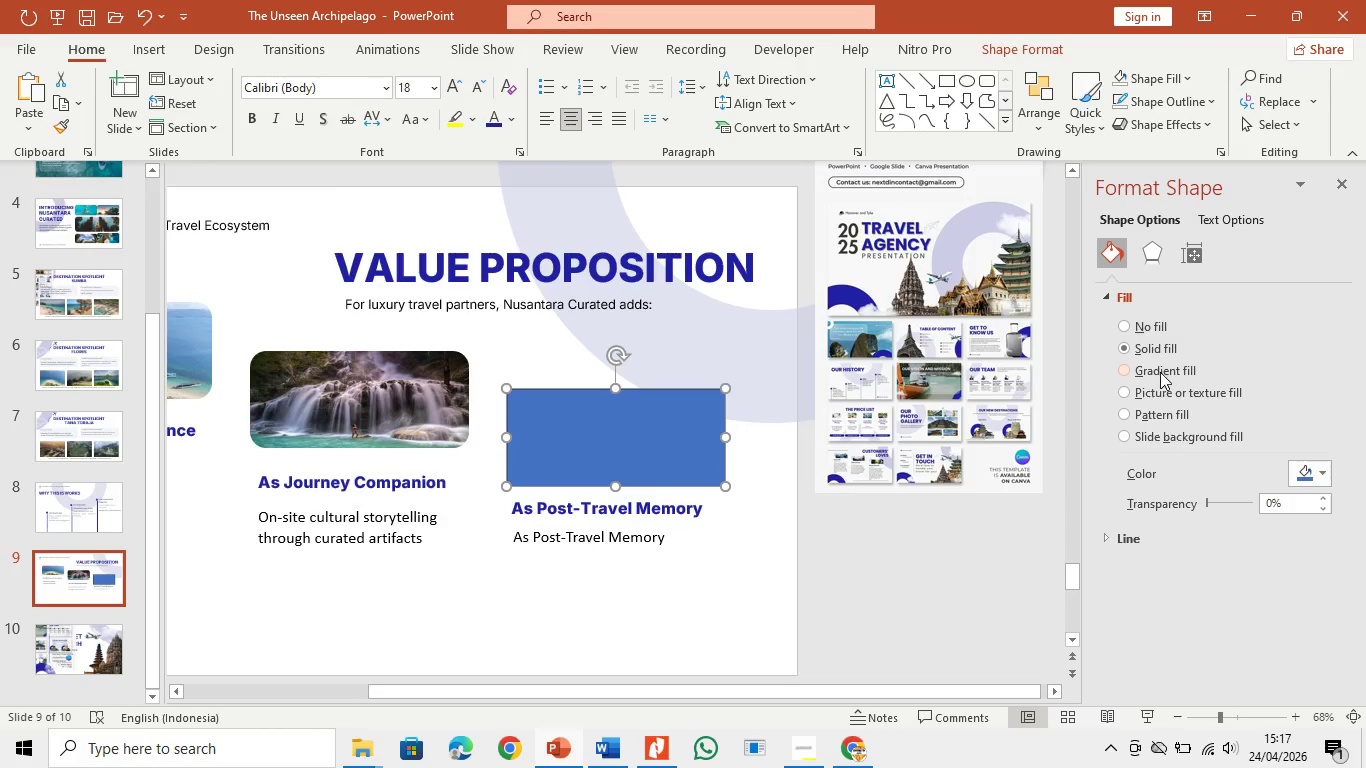 
left_click([1170, 392])
 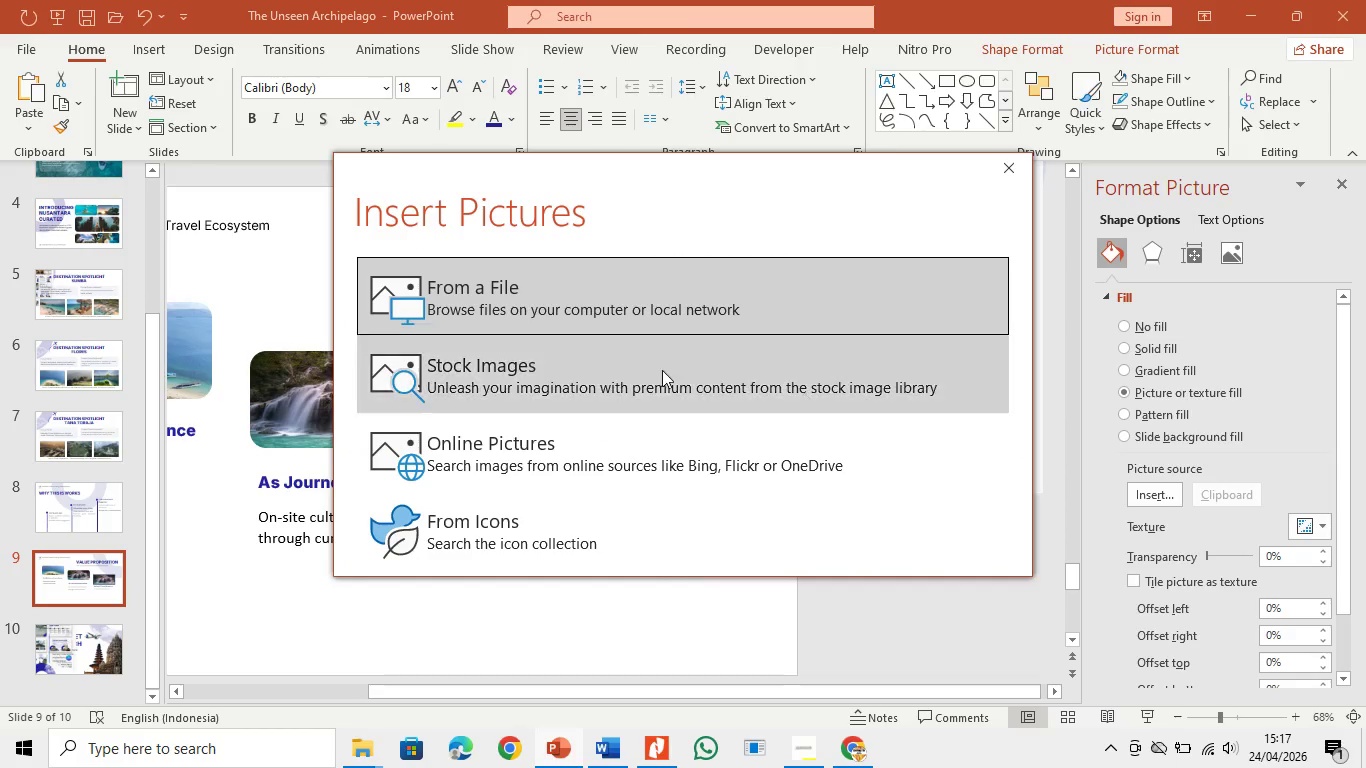 
double_click([527, 297])
 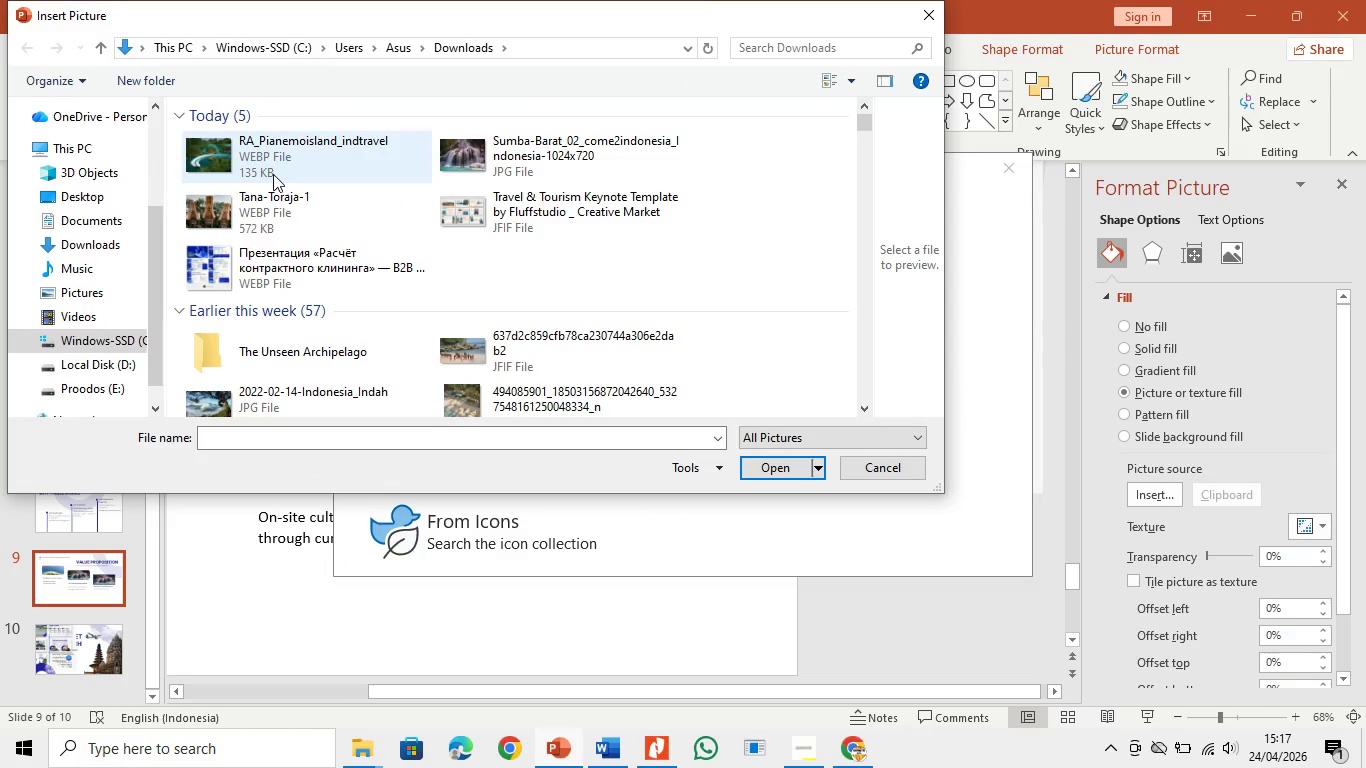 
double_click([273, 174])
 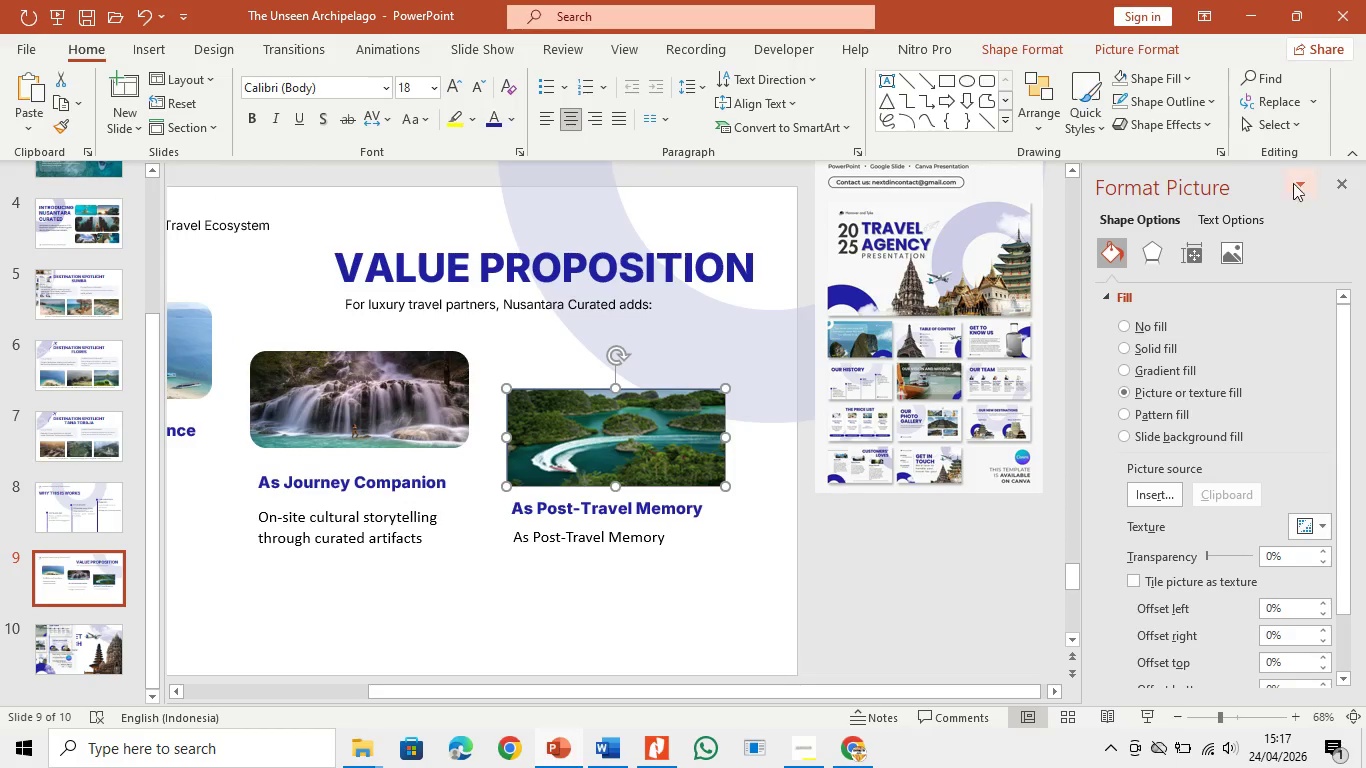 
left_click([1348, 175])
 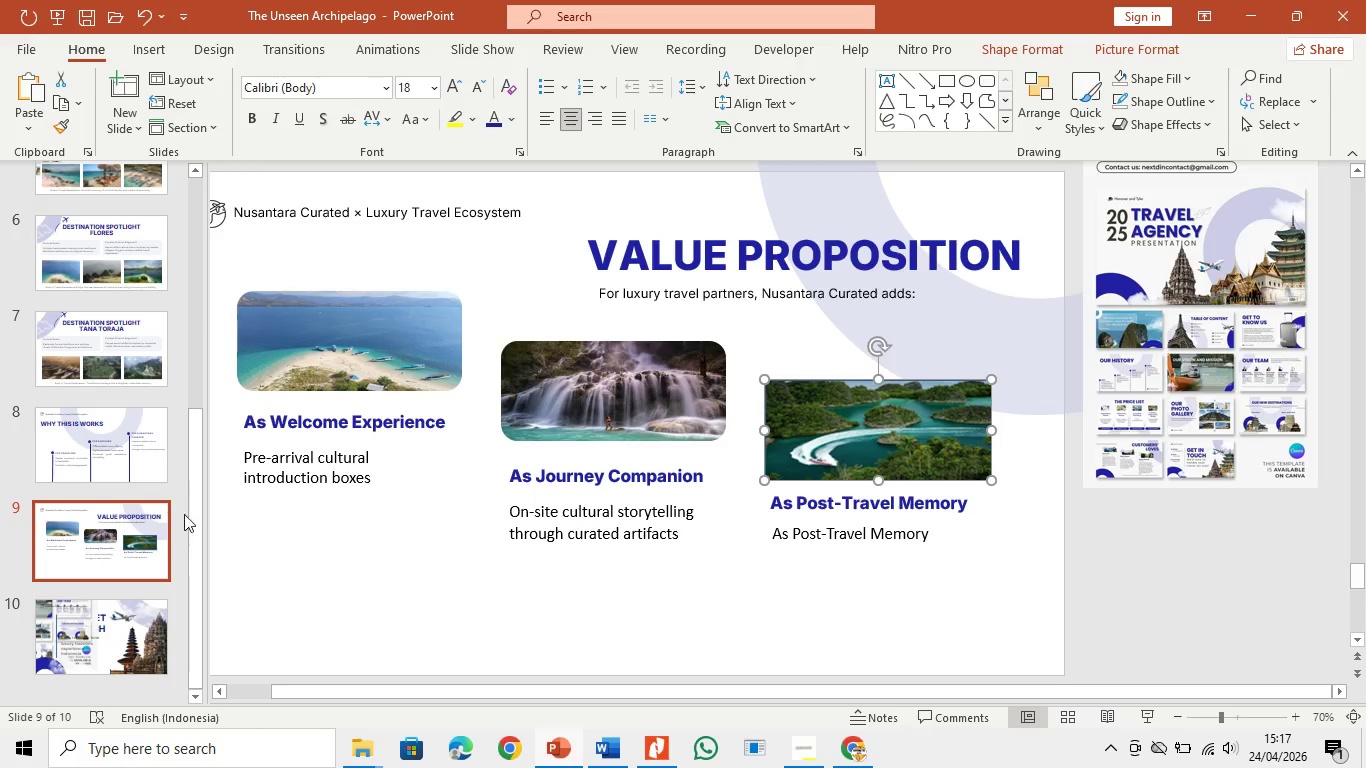 
left_click_drag(start_coordinate=[193, 533], to_coordinate=[201, 271])
 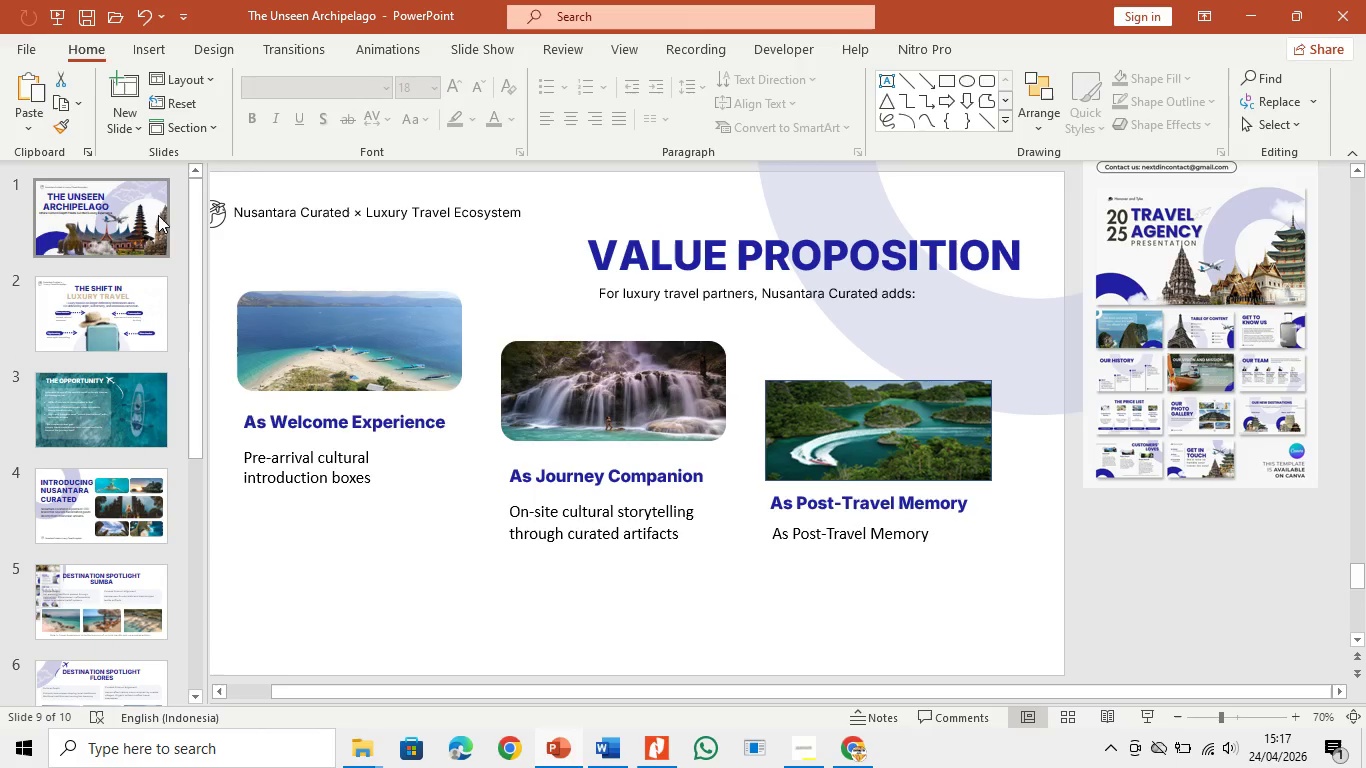 
left_click([157, 215])
 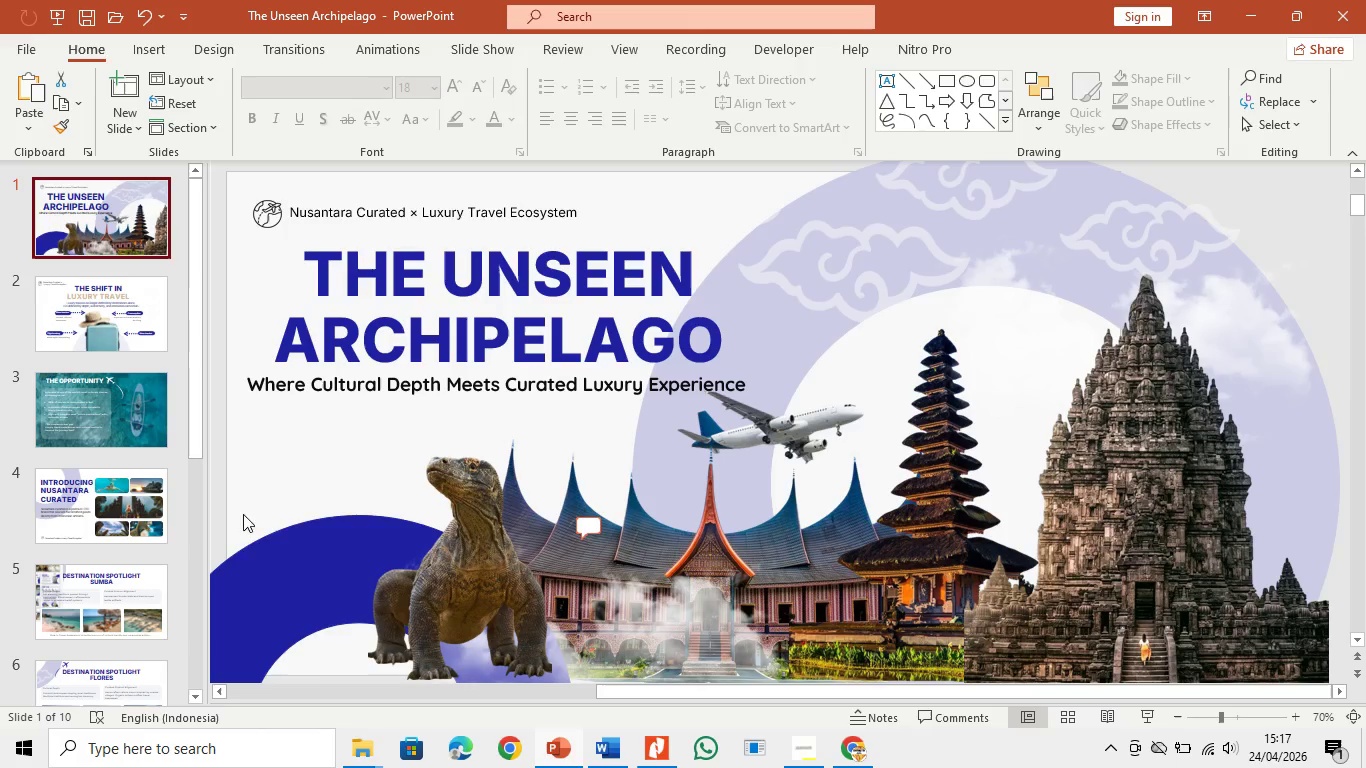 
left_click([268, 568])
 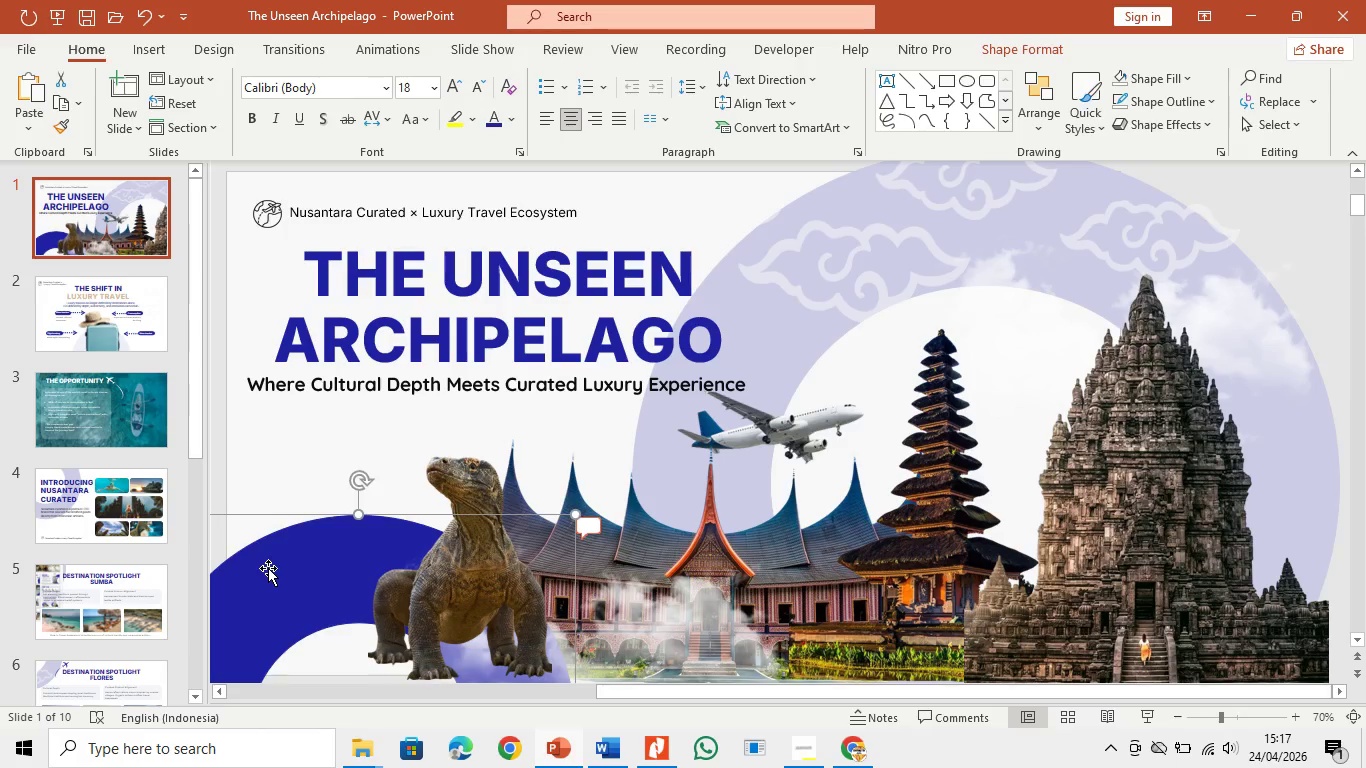 
key(Control+C)
 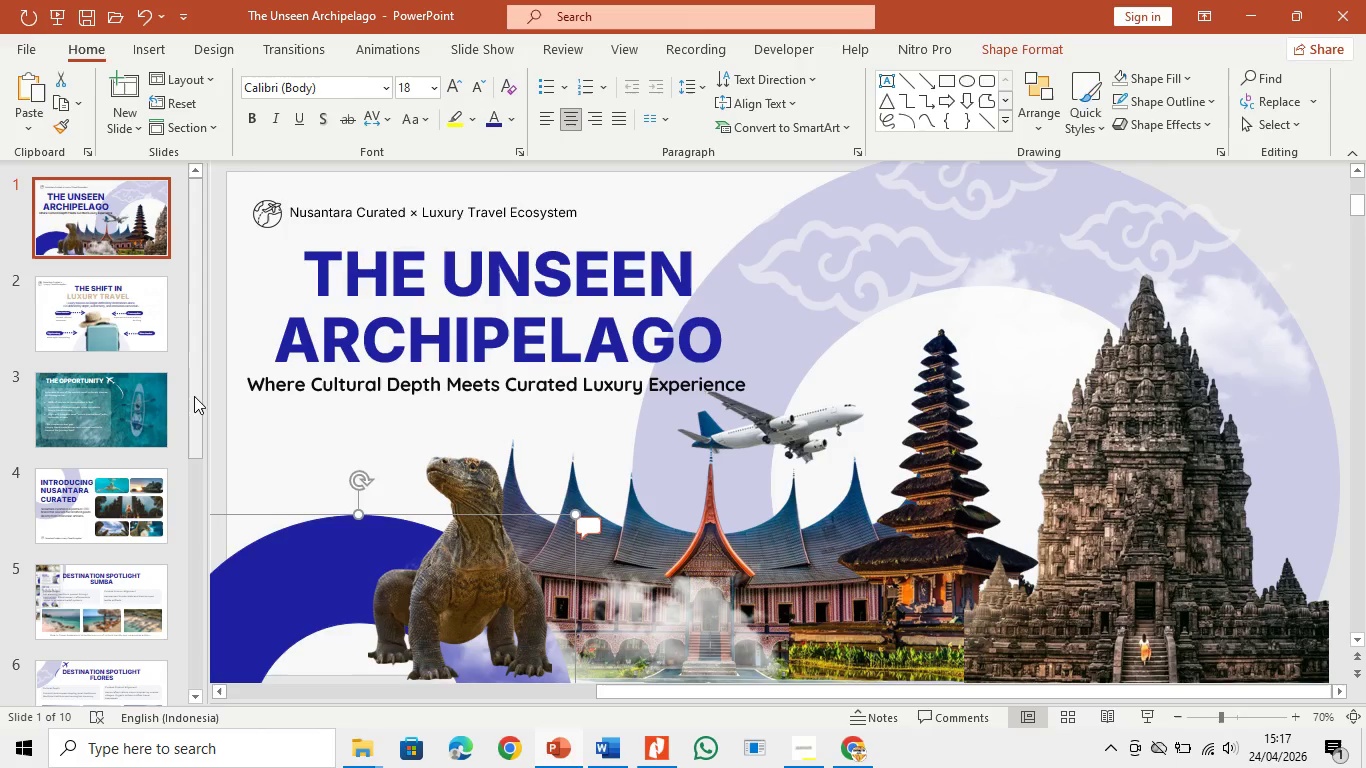 
left_click_drag(start_coordinate=[195, 397], to_coordinate=[194, 667])
 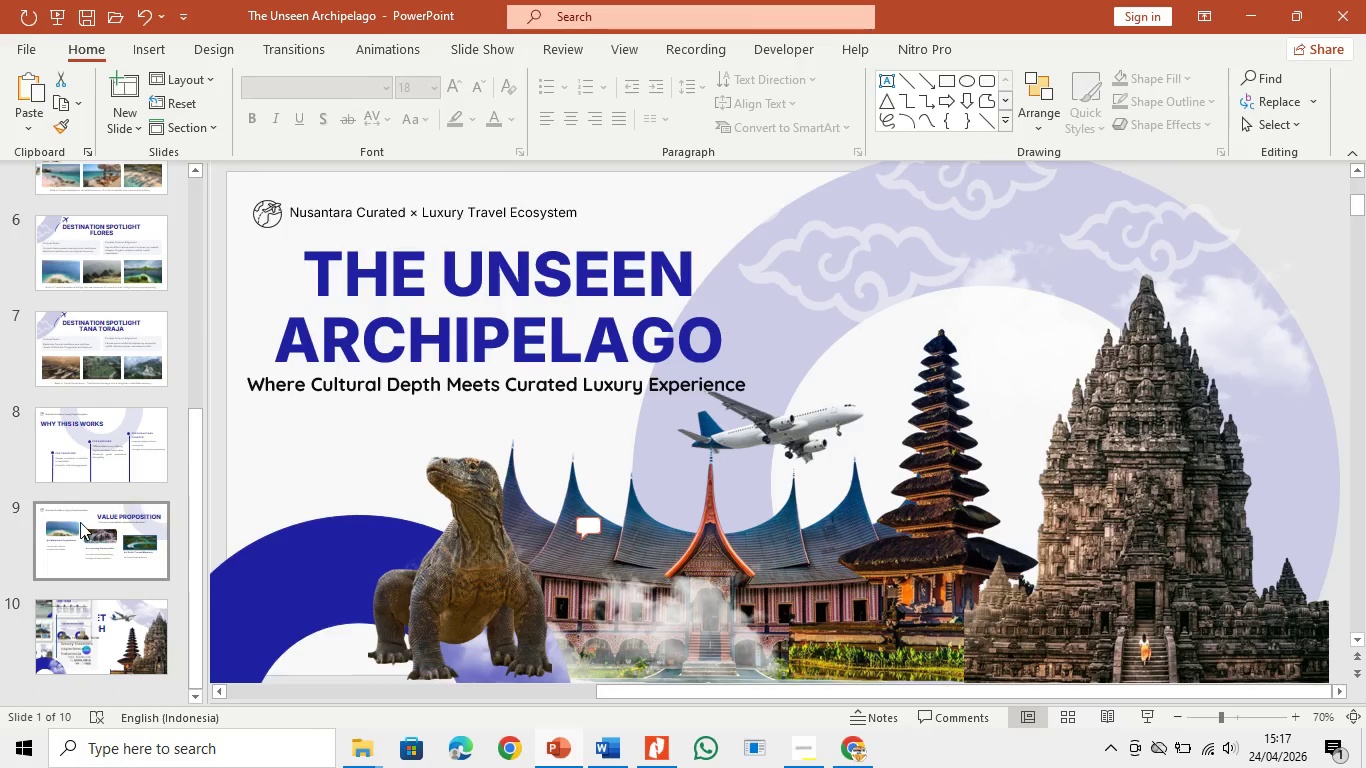 
left_click([80, 522])
 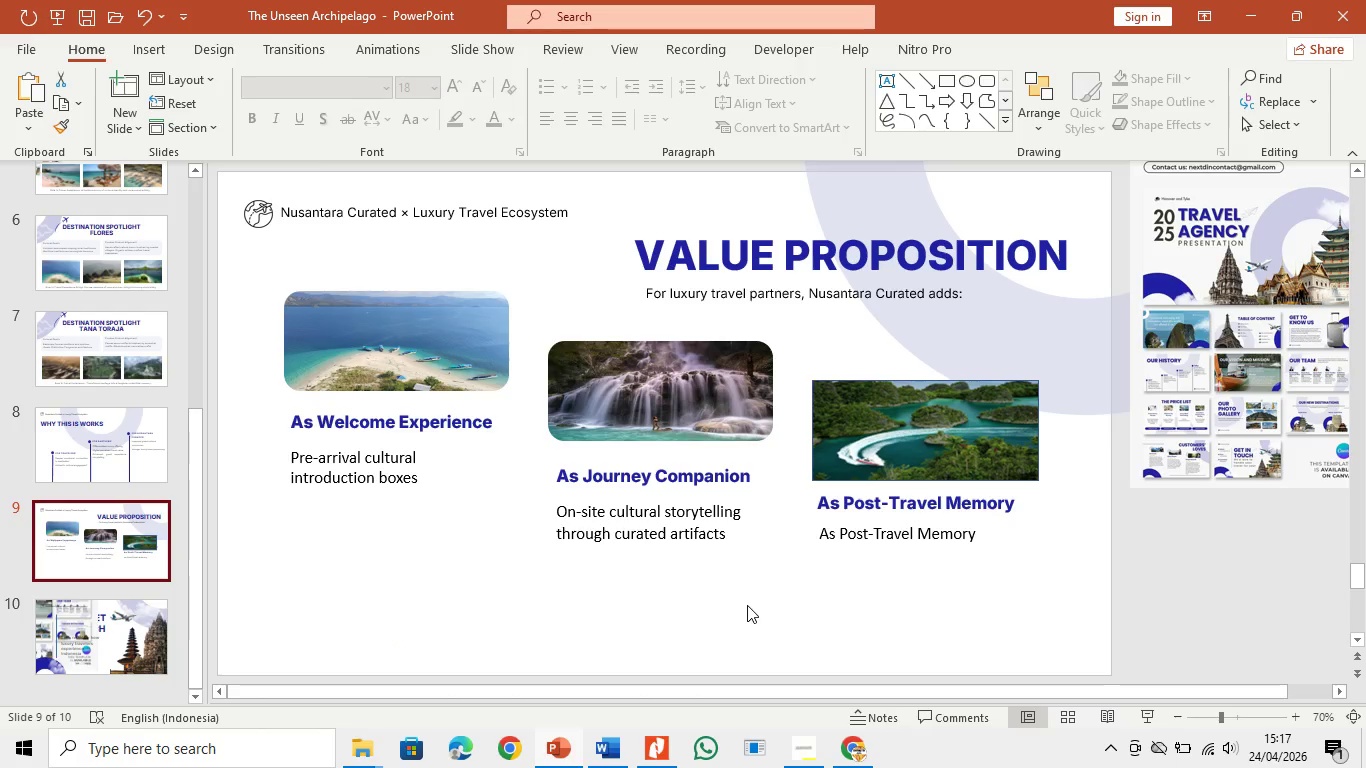 
scroll: coordinate [794, 571], scroll_direction: none, amount: 0.0
 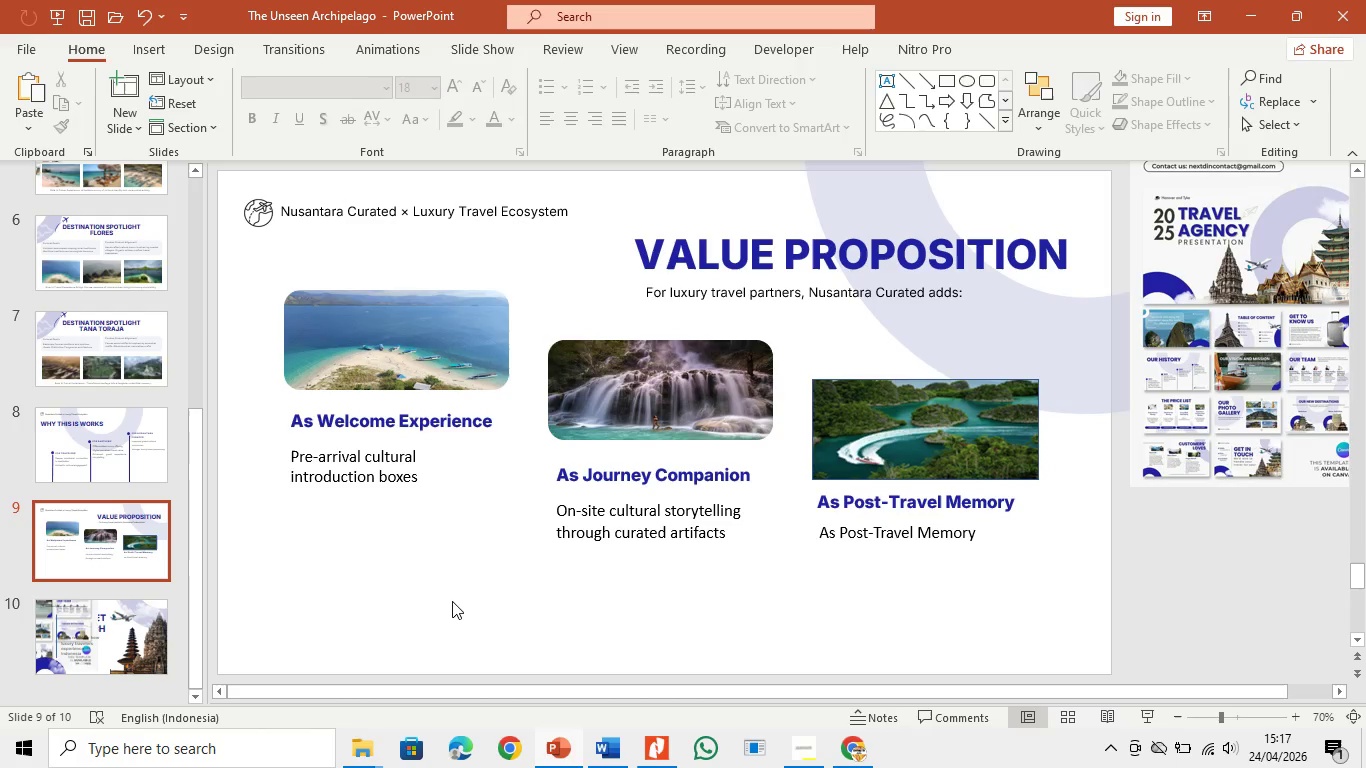 
left_click([451, 601])
 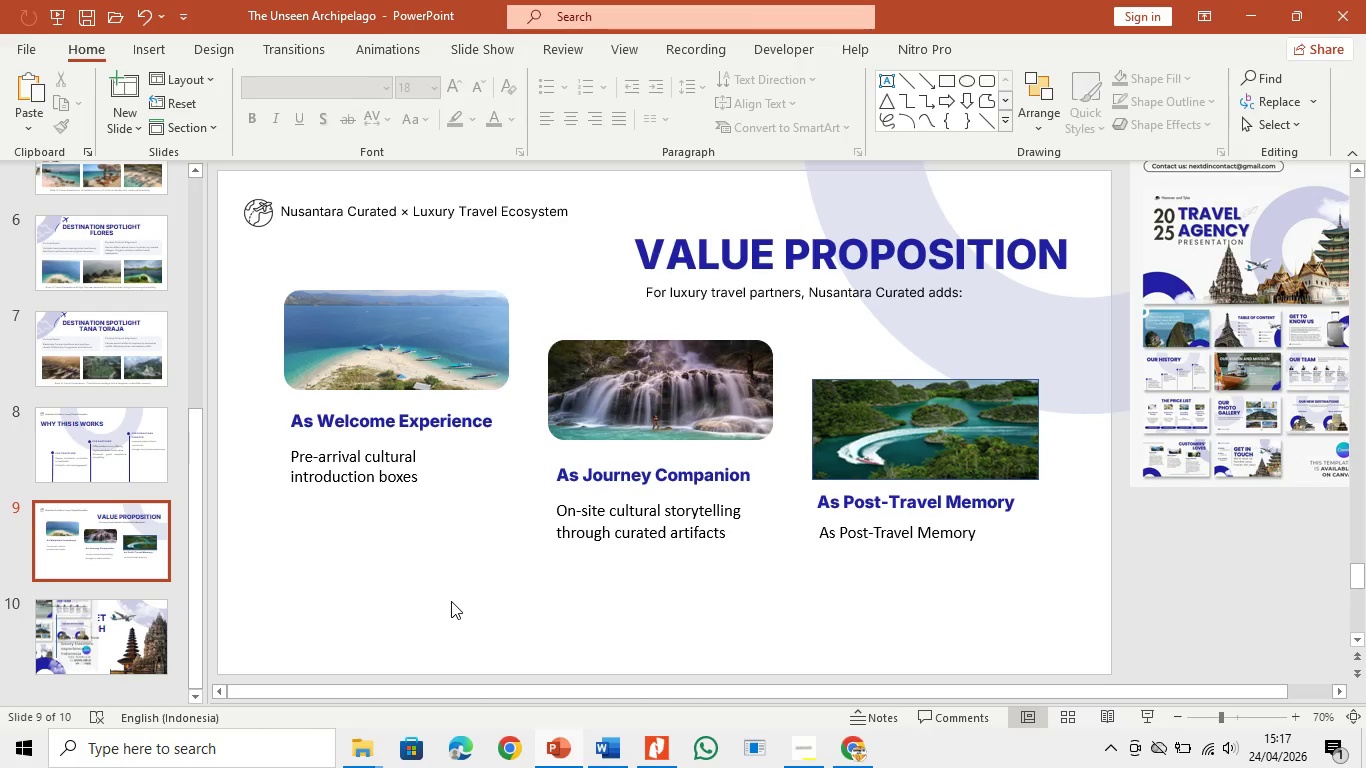 
key(Control+V)
 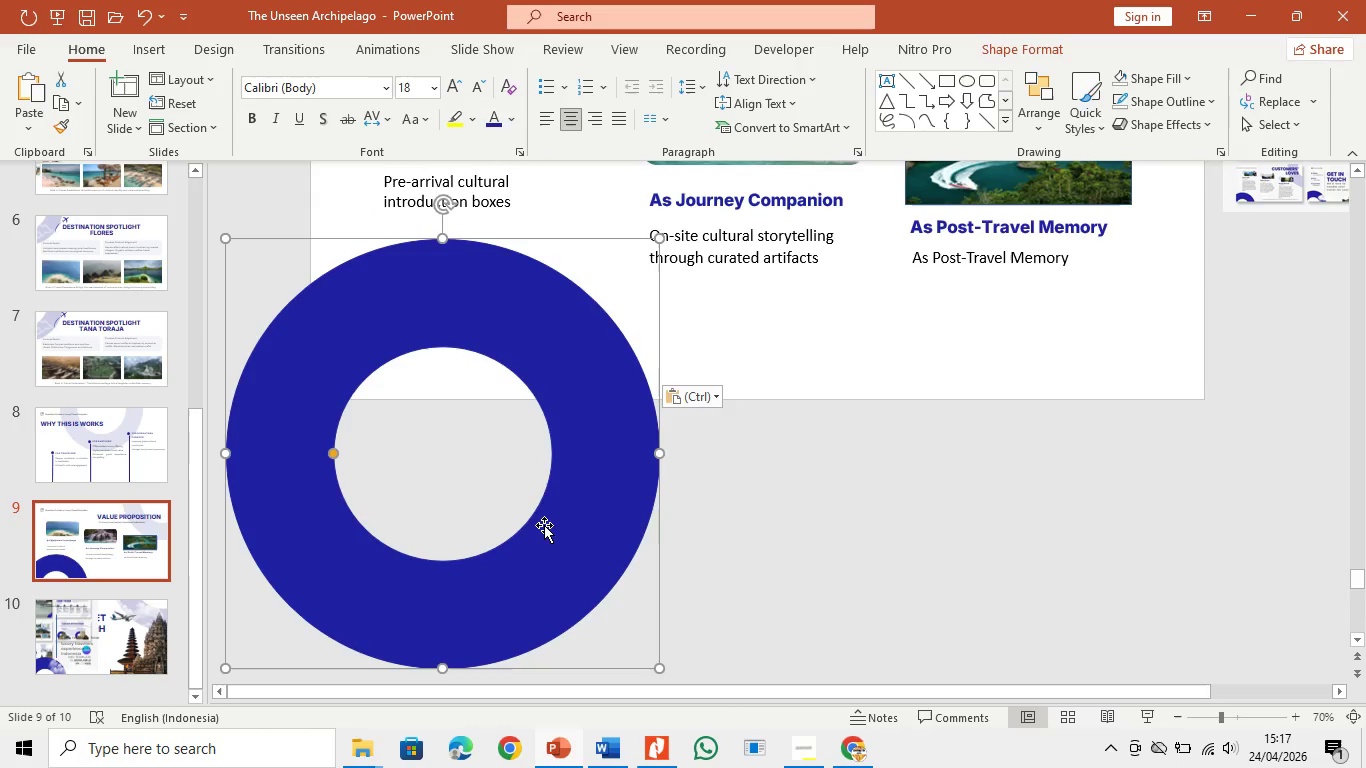 
left_click_drag(start_coordinate=[544, 525], to_coordinate=[467, 512])
 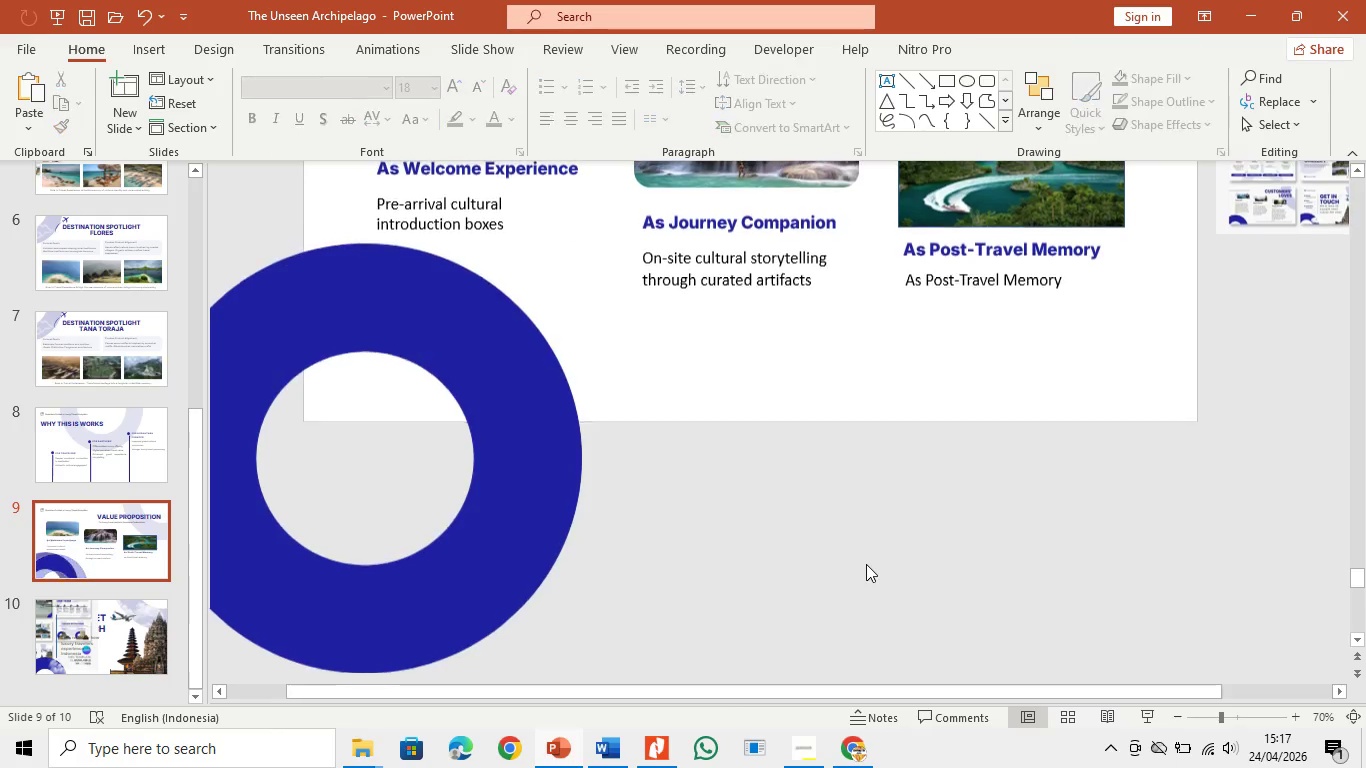 
scroll: coordinate [866, 564], scroll_direction: up, amount: 13.0
 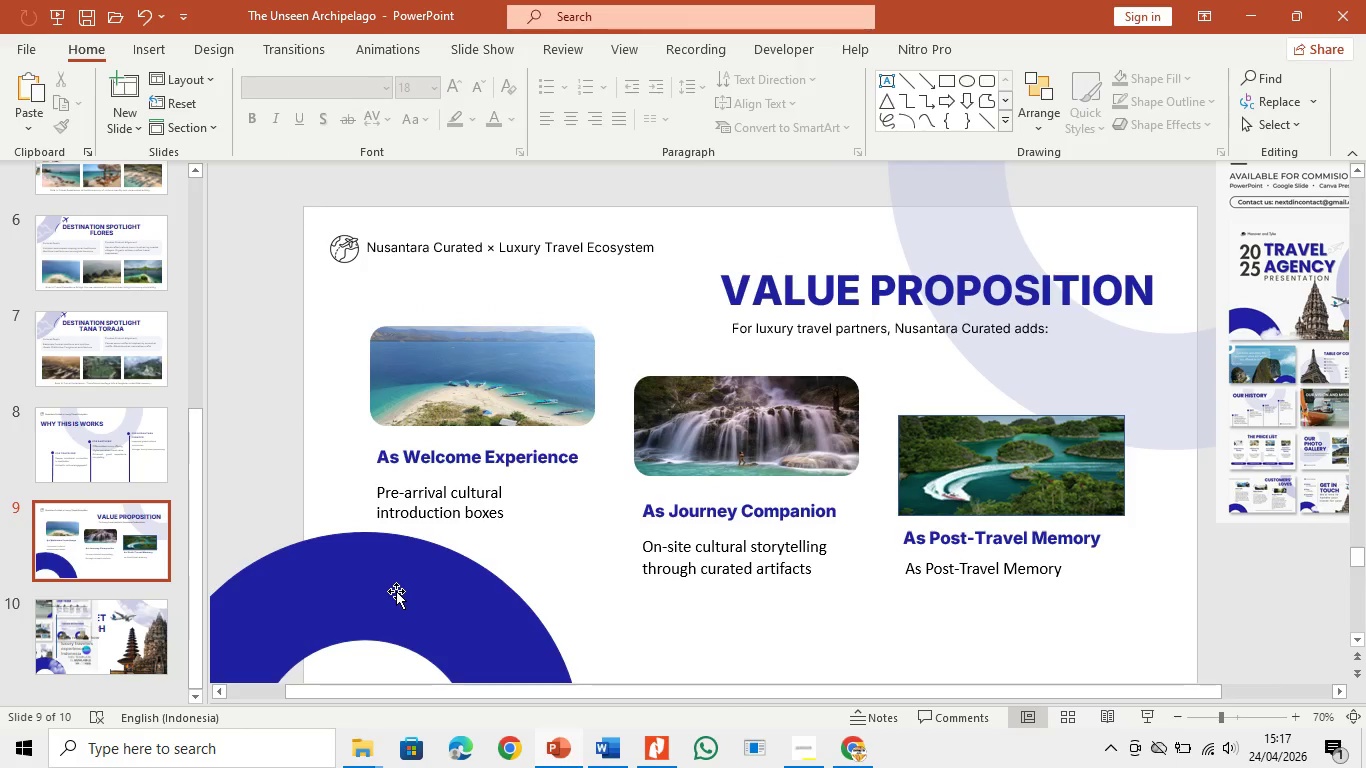 
left_click([397, 591])
 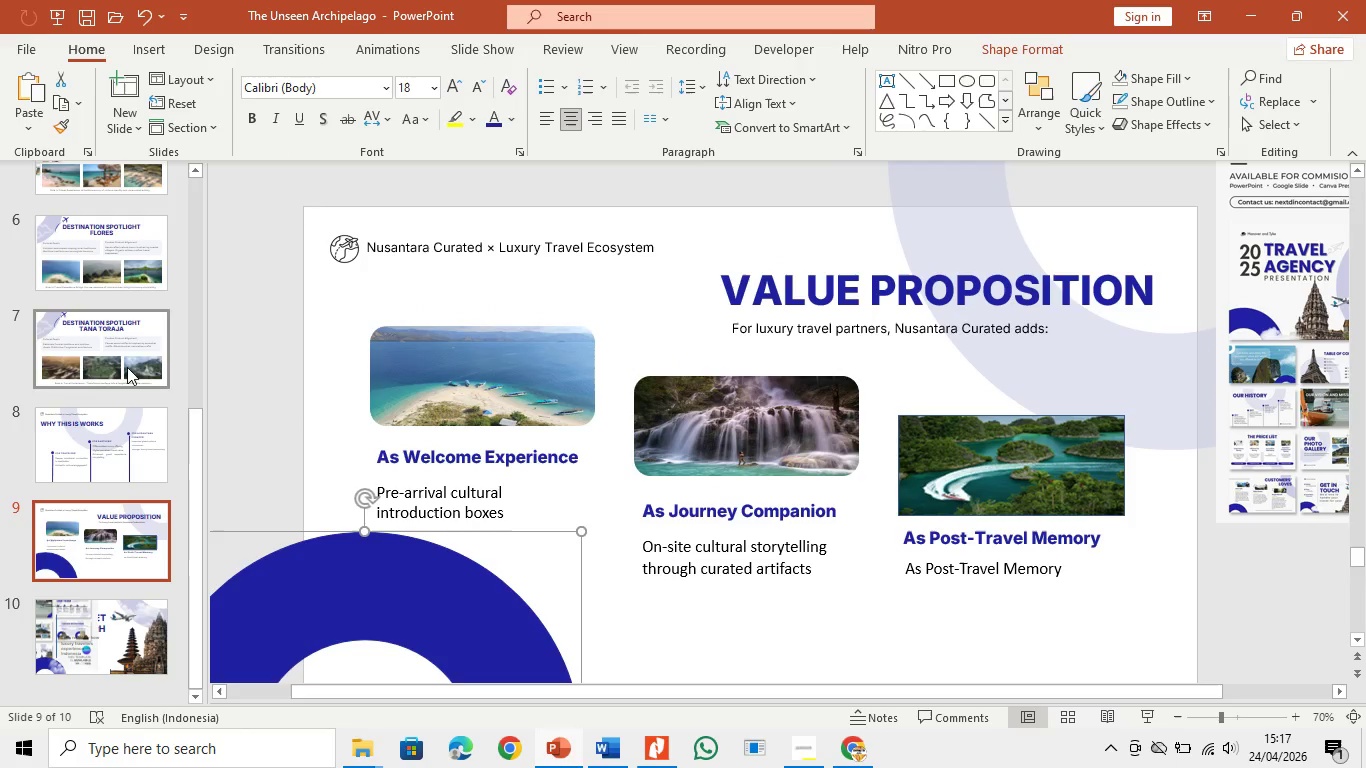 
left_click([134, 378])
 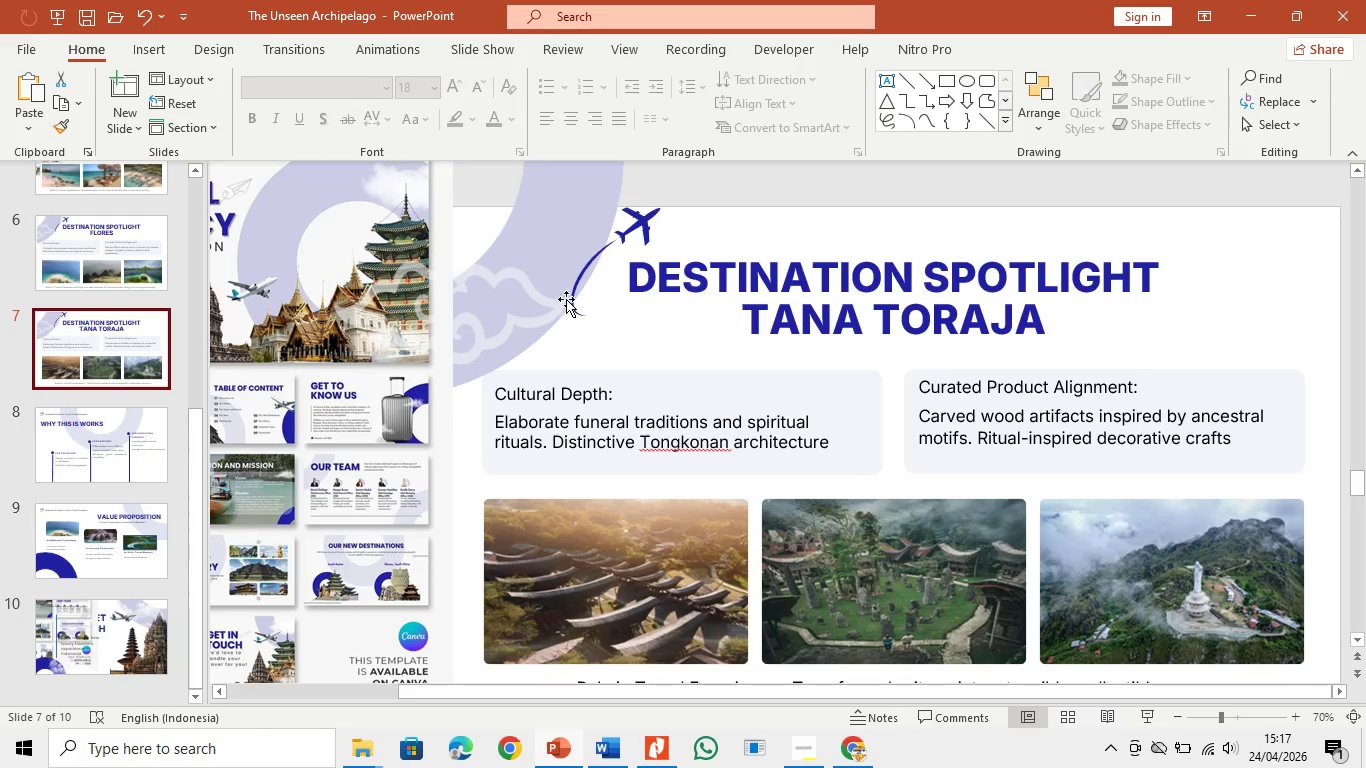 
left_click([551, 304])
 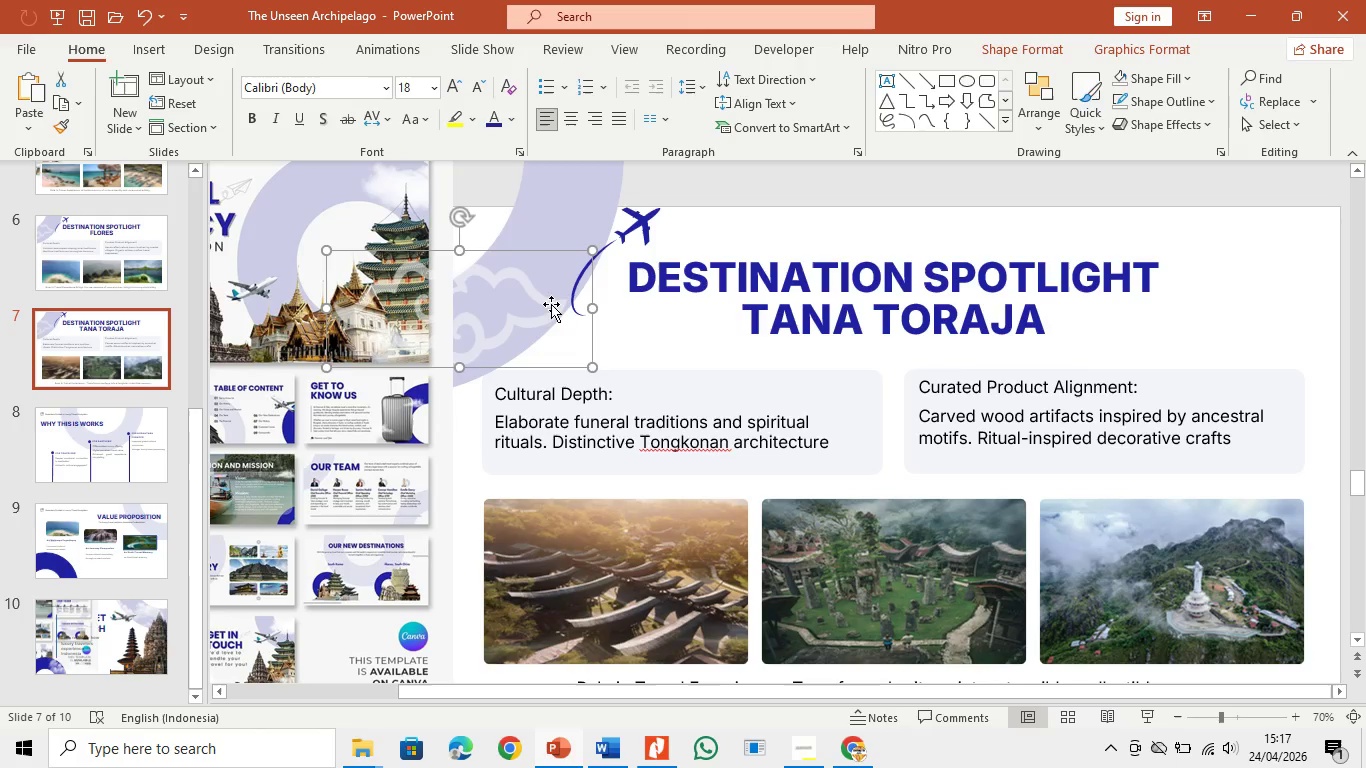 
key(Control+C)
 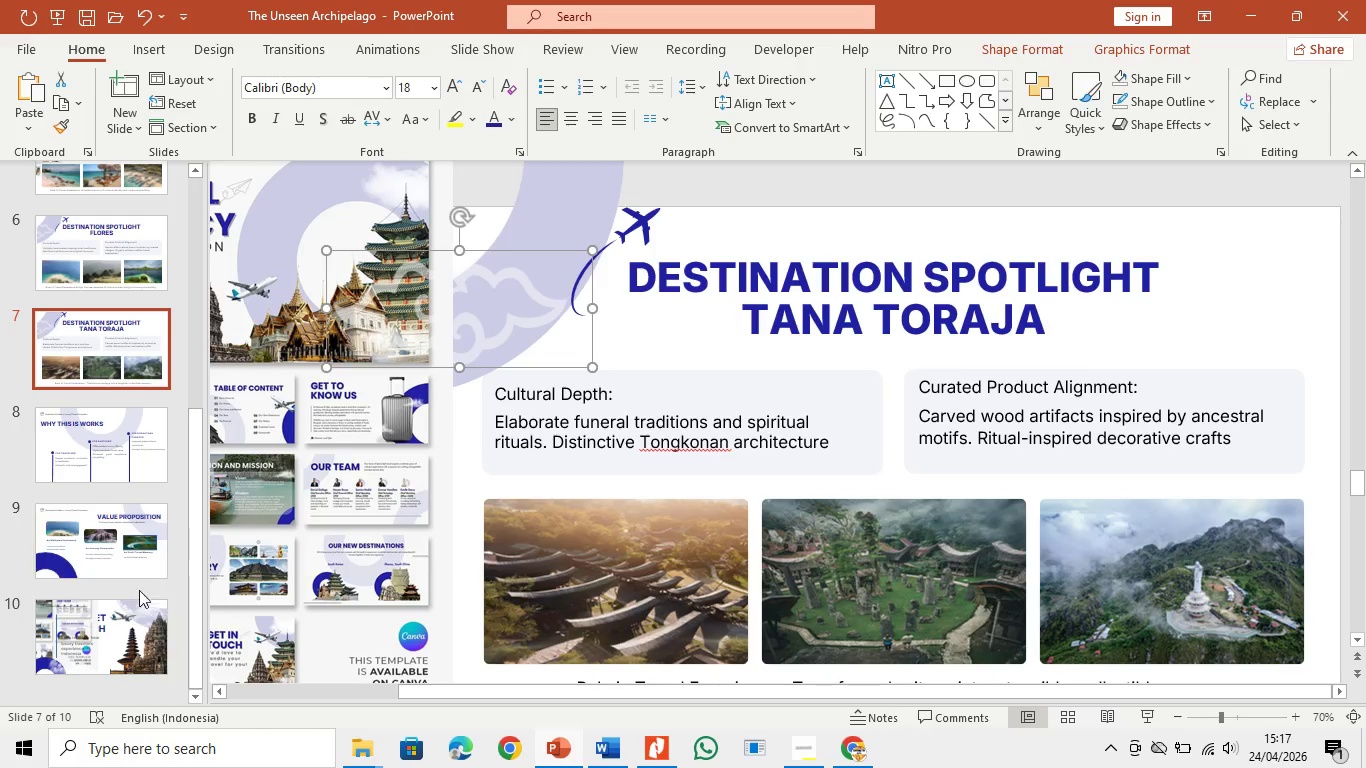 
left_click([123, 563])
 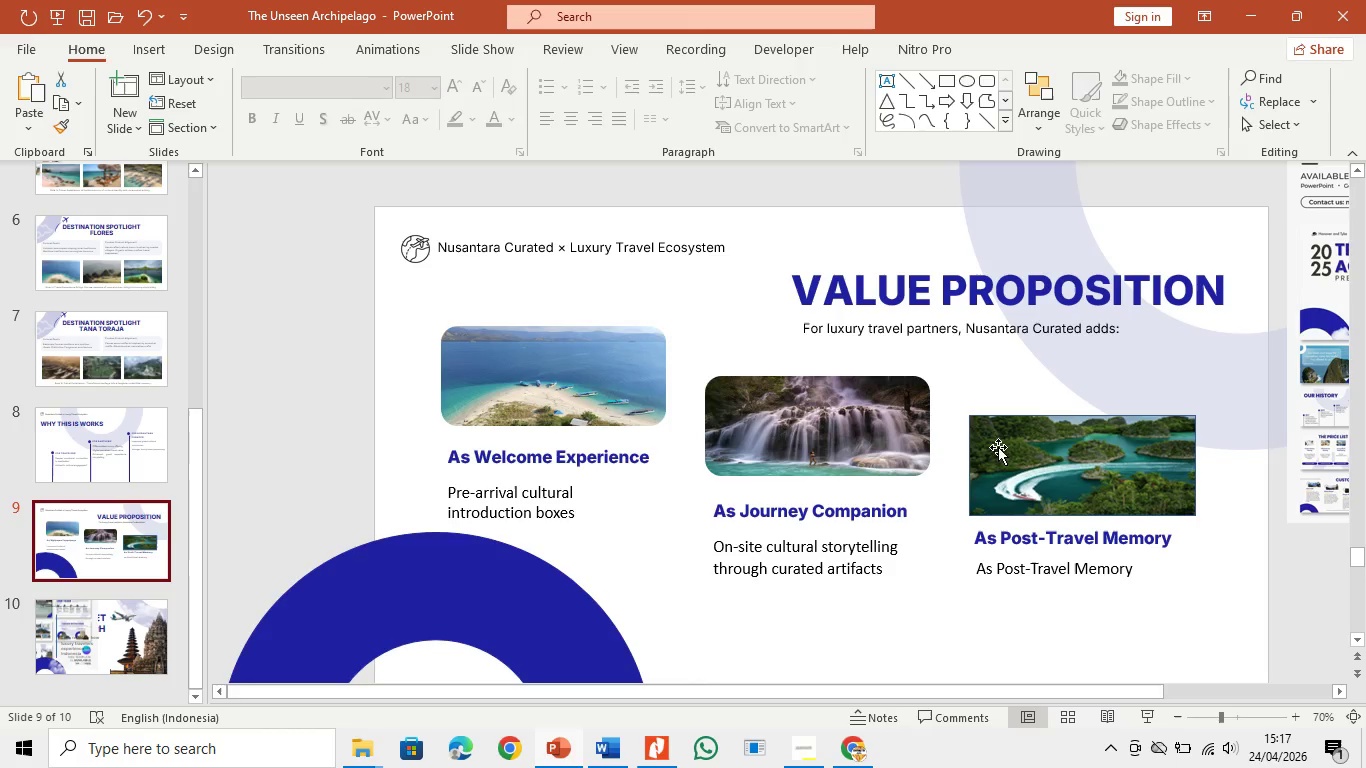 
key(Control+V)
 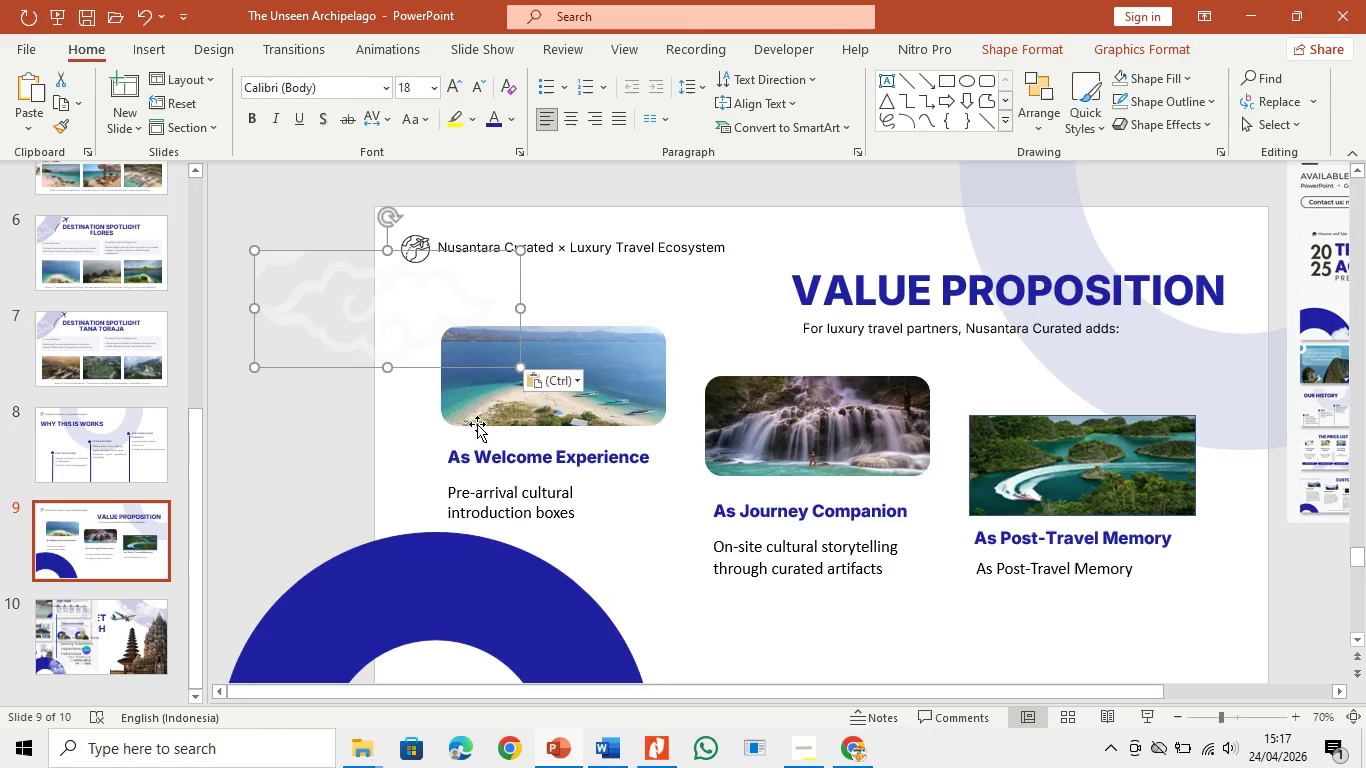 
left_click_drag(start_coordinate=[408, 337], to_coordinate=[1103, 269])
 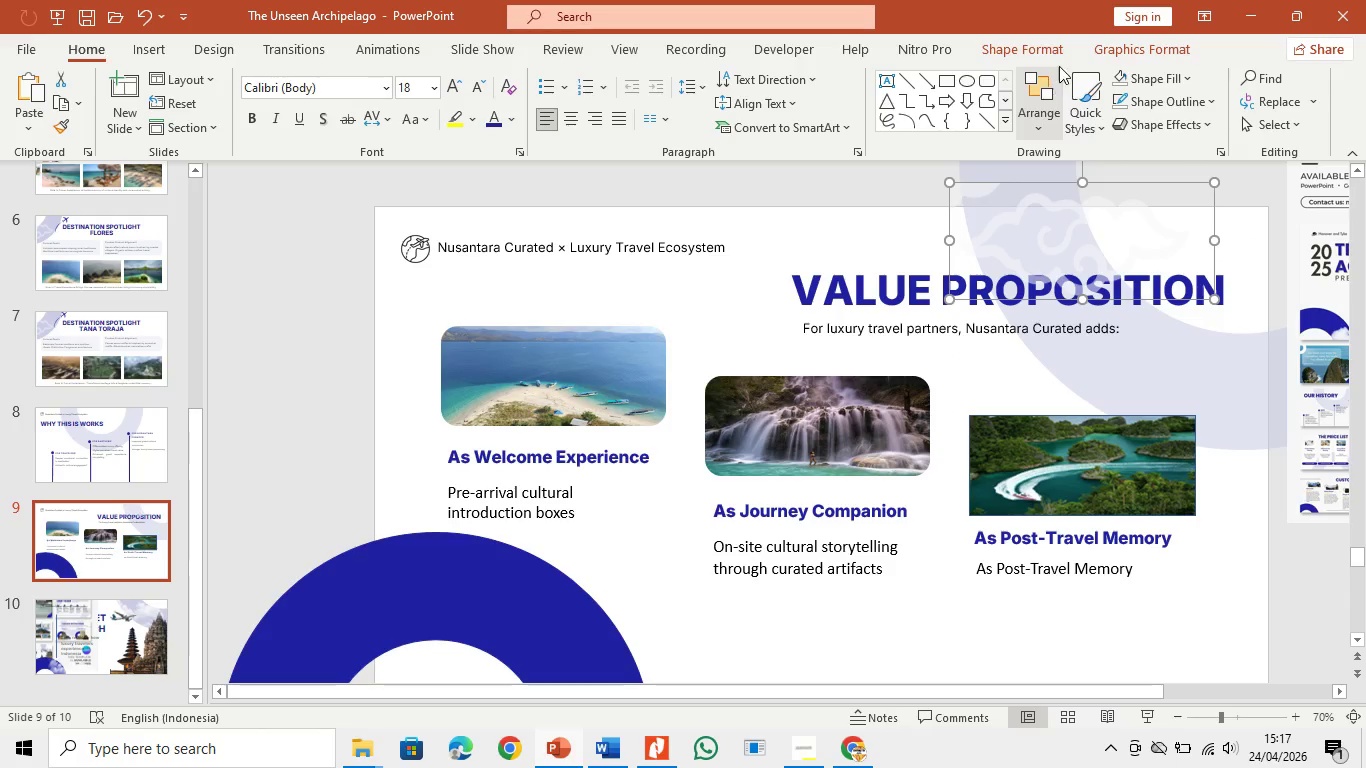 
left_click([1056, 42])
 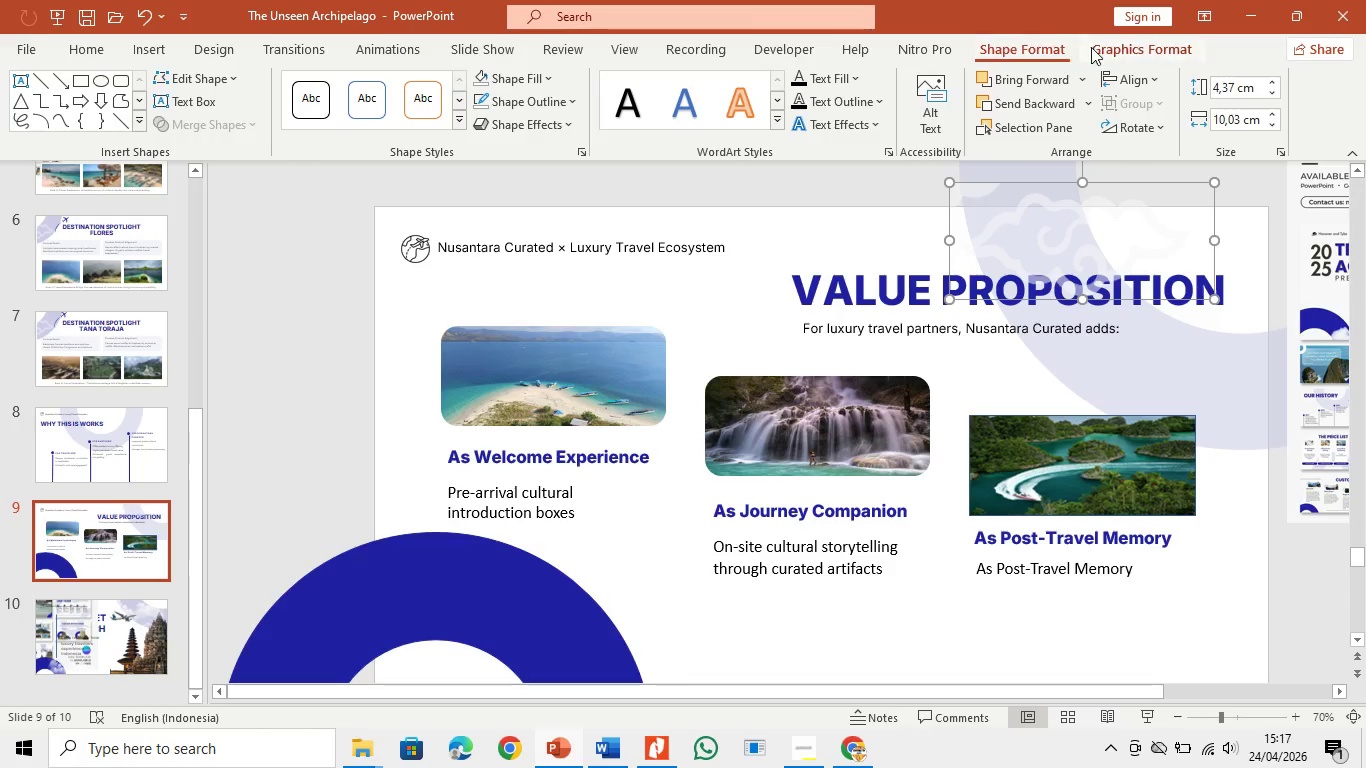 
left_click([1110, 53])
 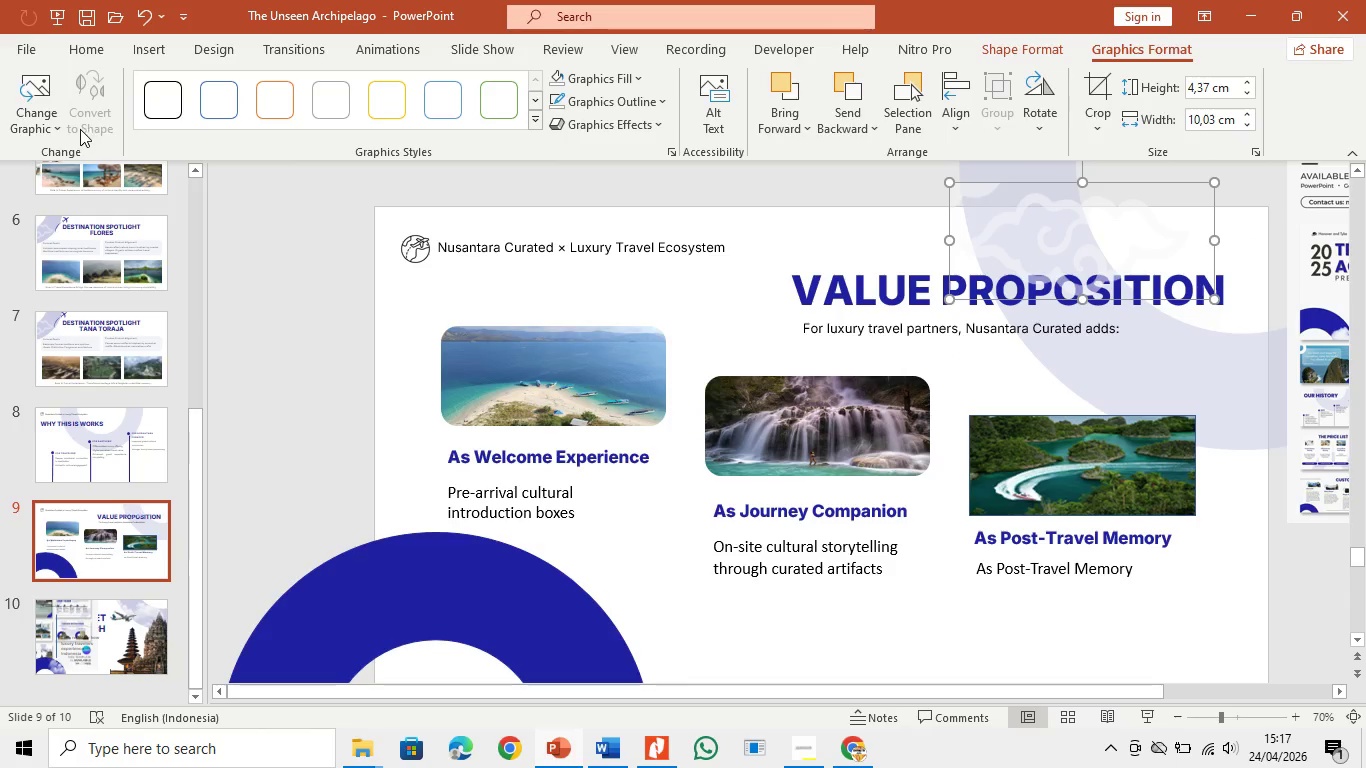 
left_click([61, 128])
 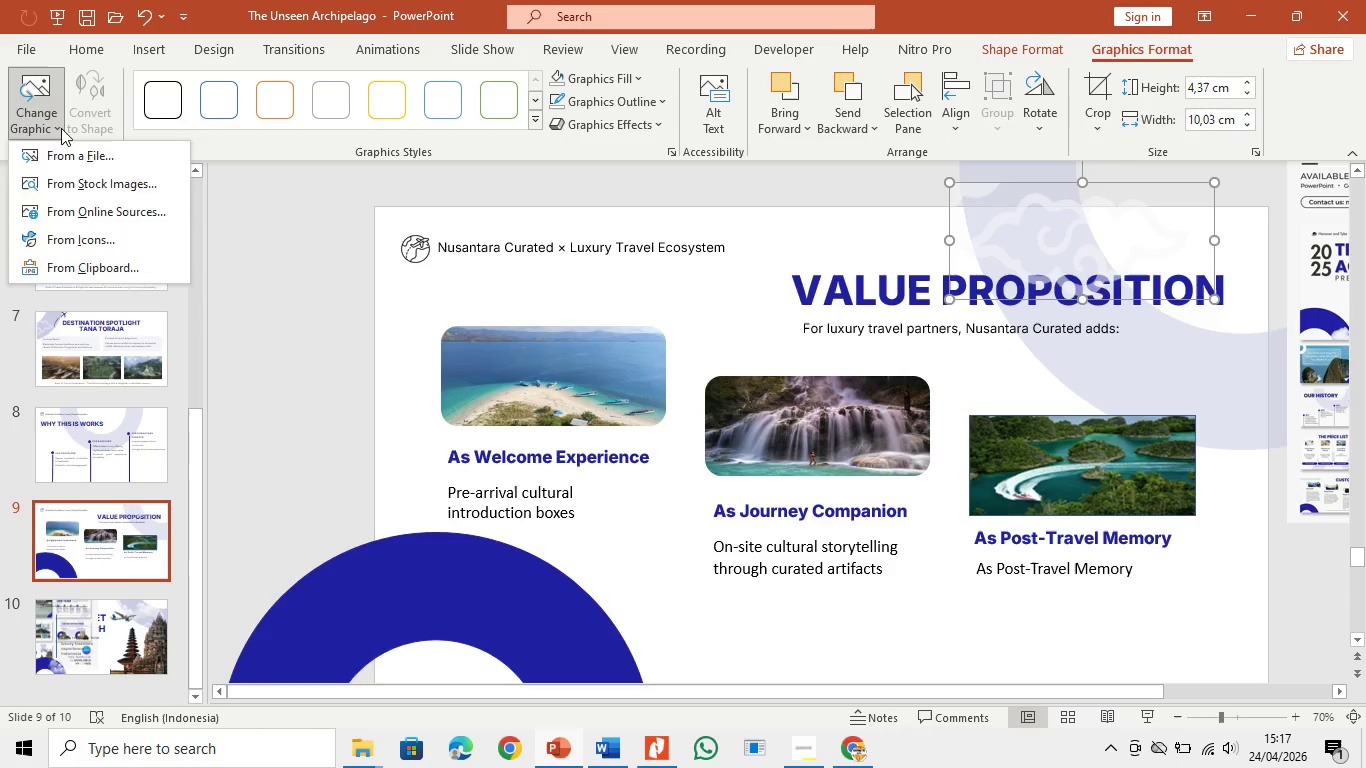 
left_click([61, 128])
 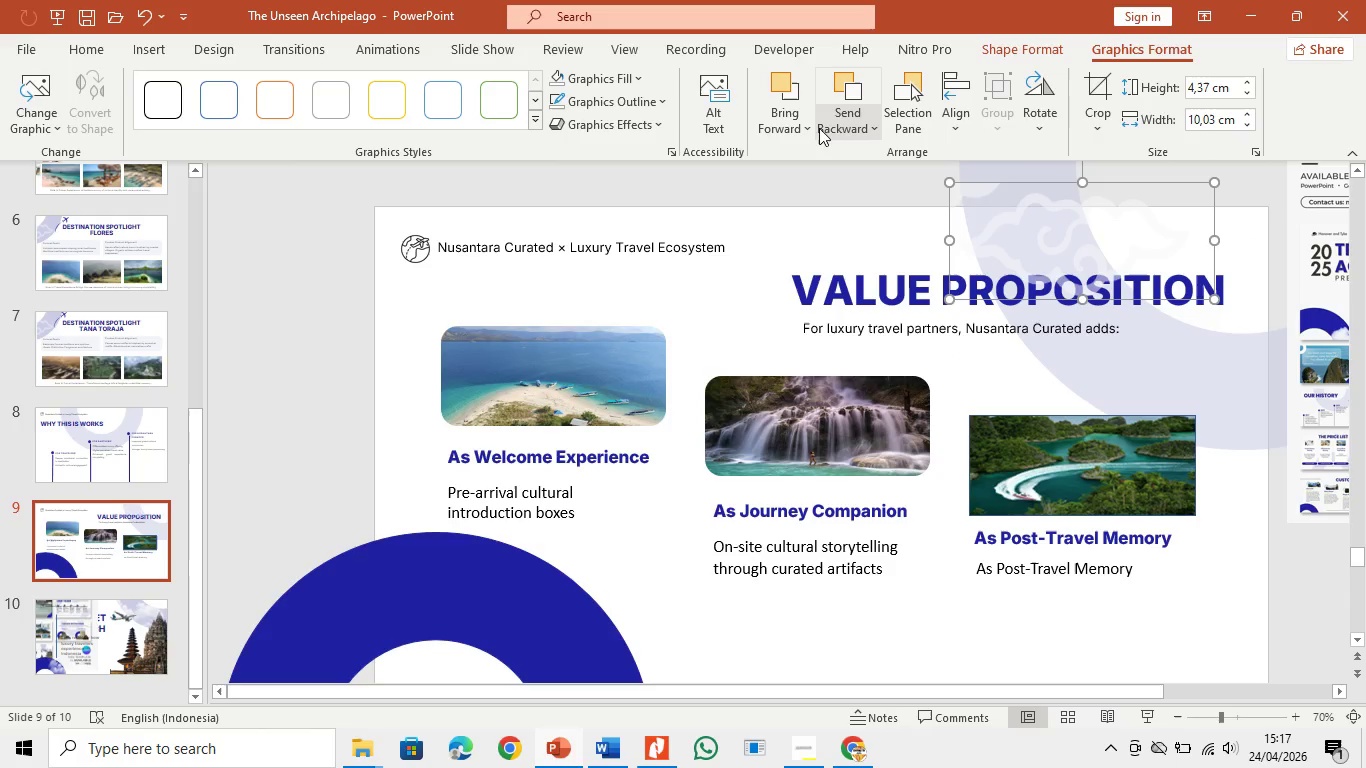 
left_click([915, 119])
 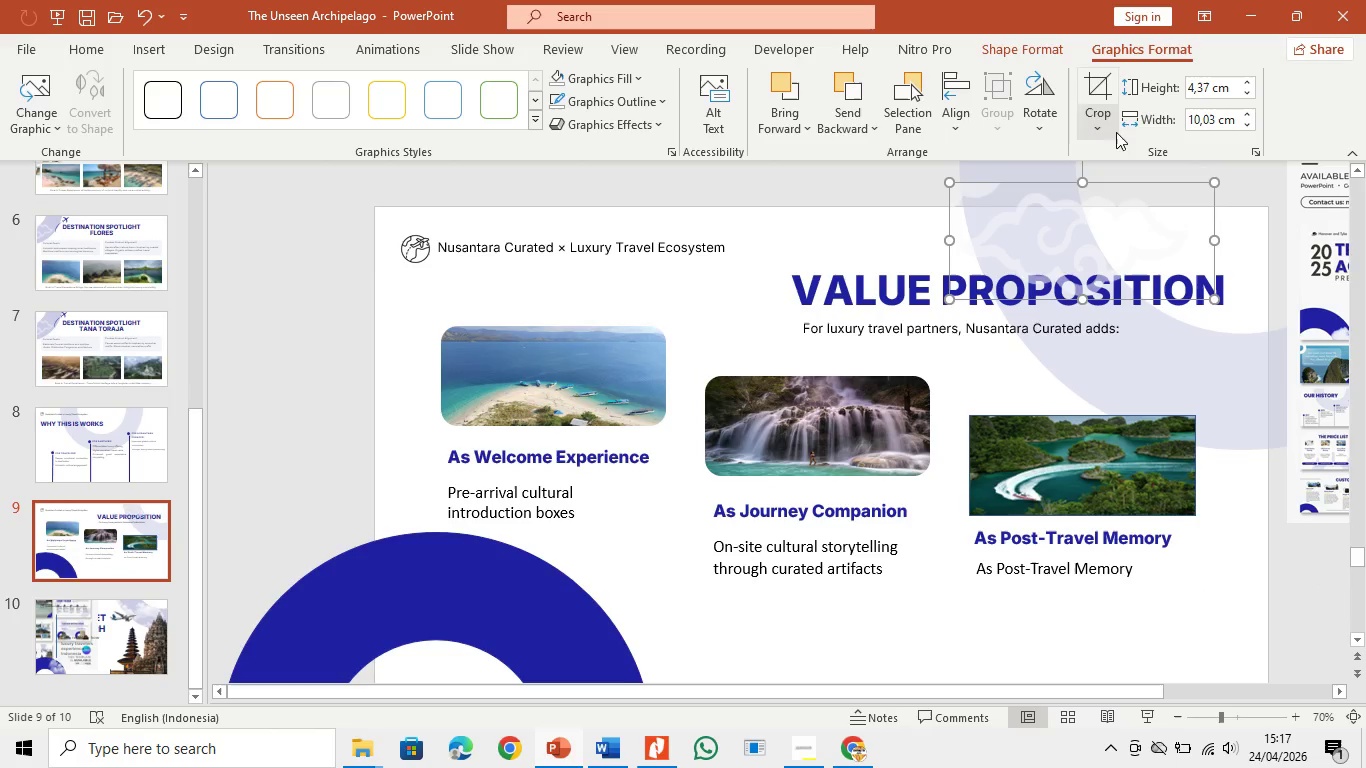 
left_click([1057, 50])
 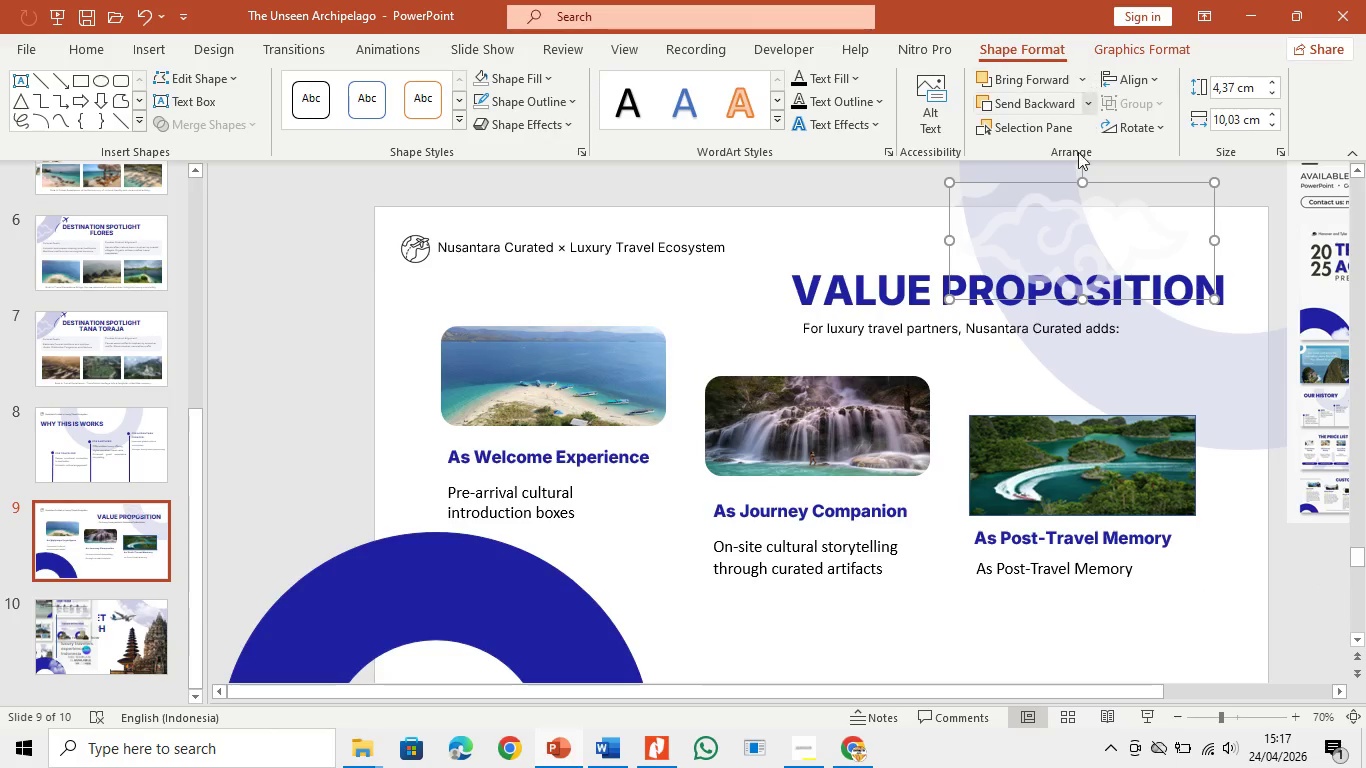 
left_click([1068, 217])
 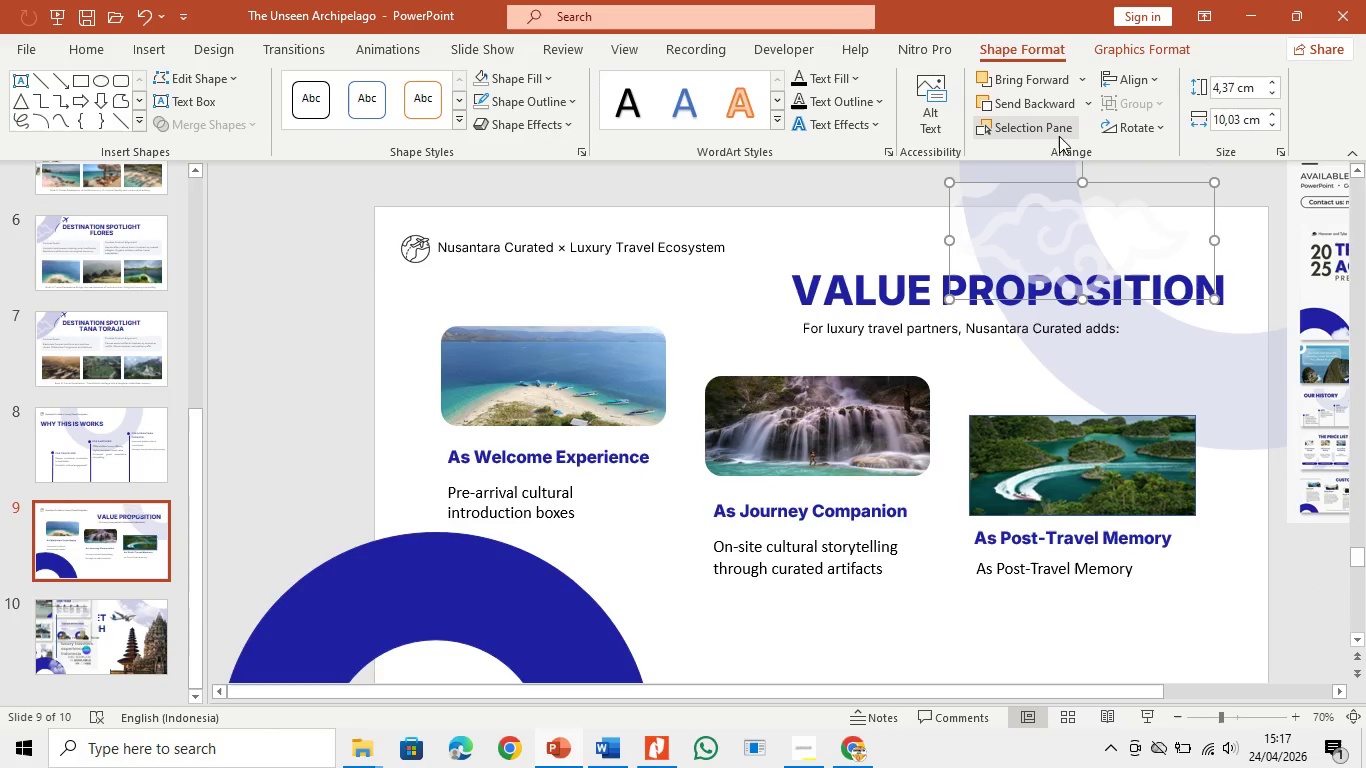 
left_click([1141, 53])
 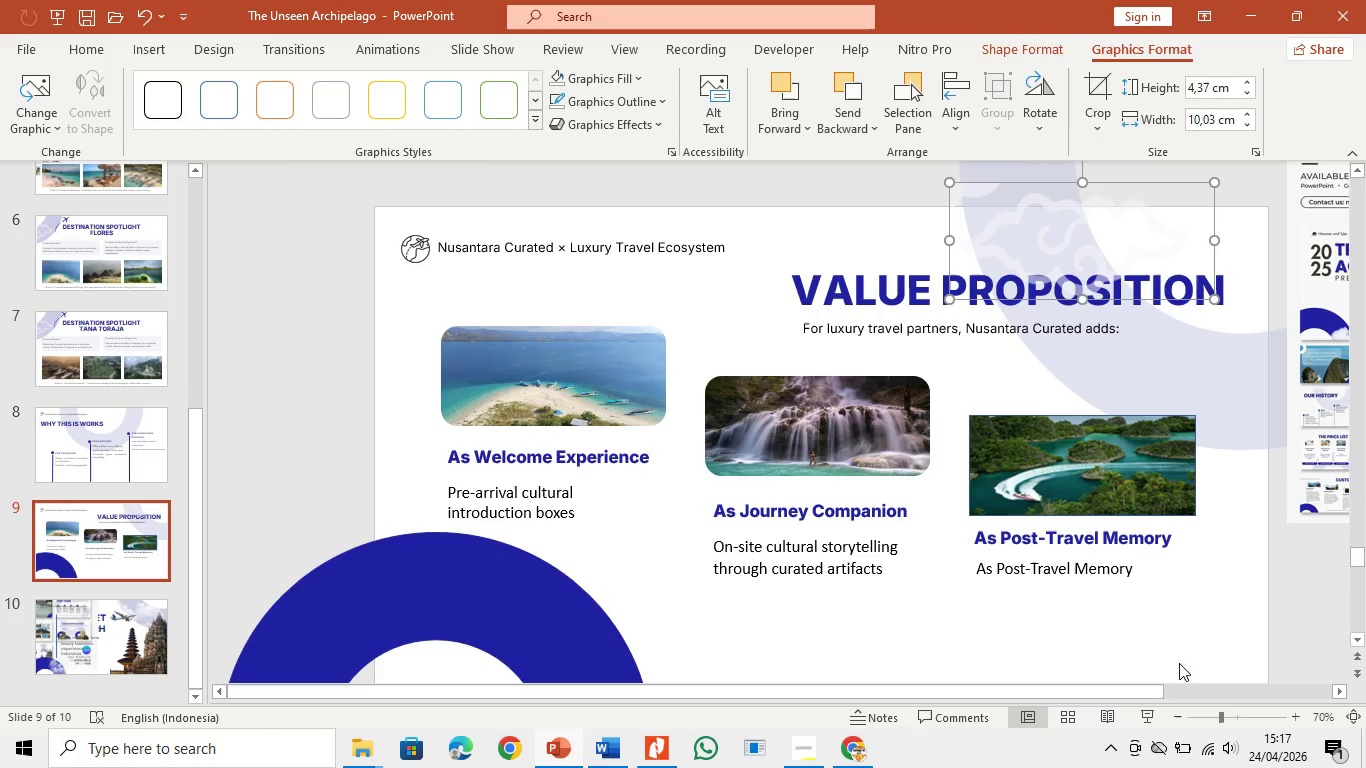 
left_click([1150, 719])
 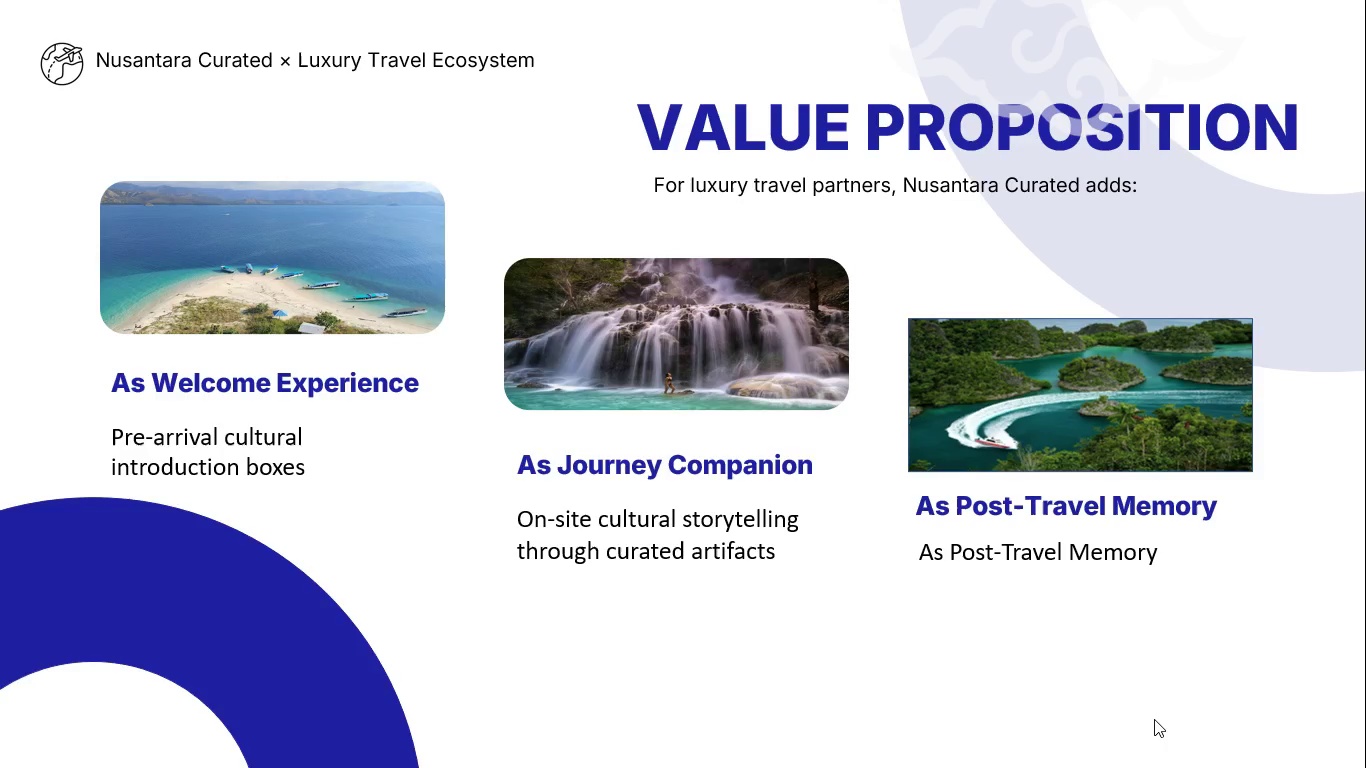 
key(Escape)
 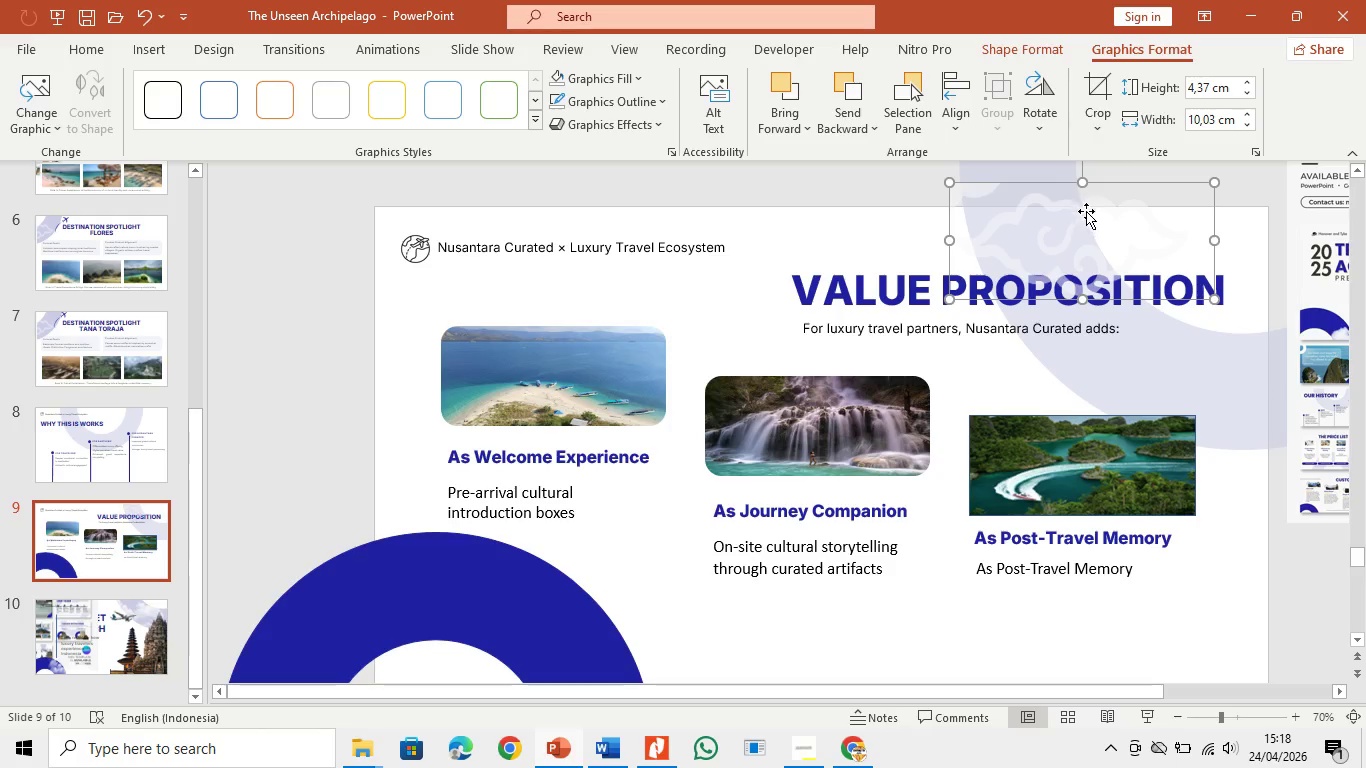 
left_click_drag(start_coordinate=[1087, 220], to_coordinate=[739, 360])
 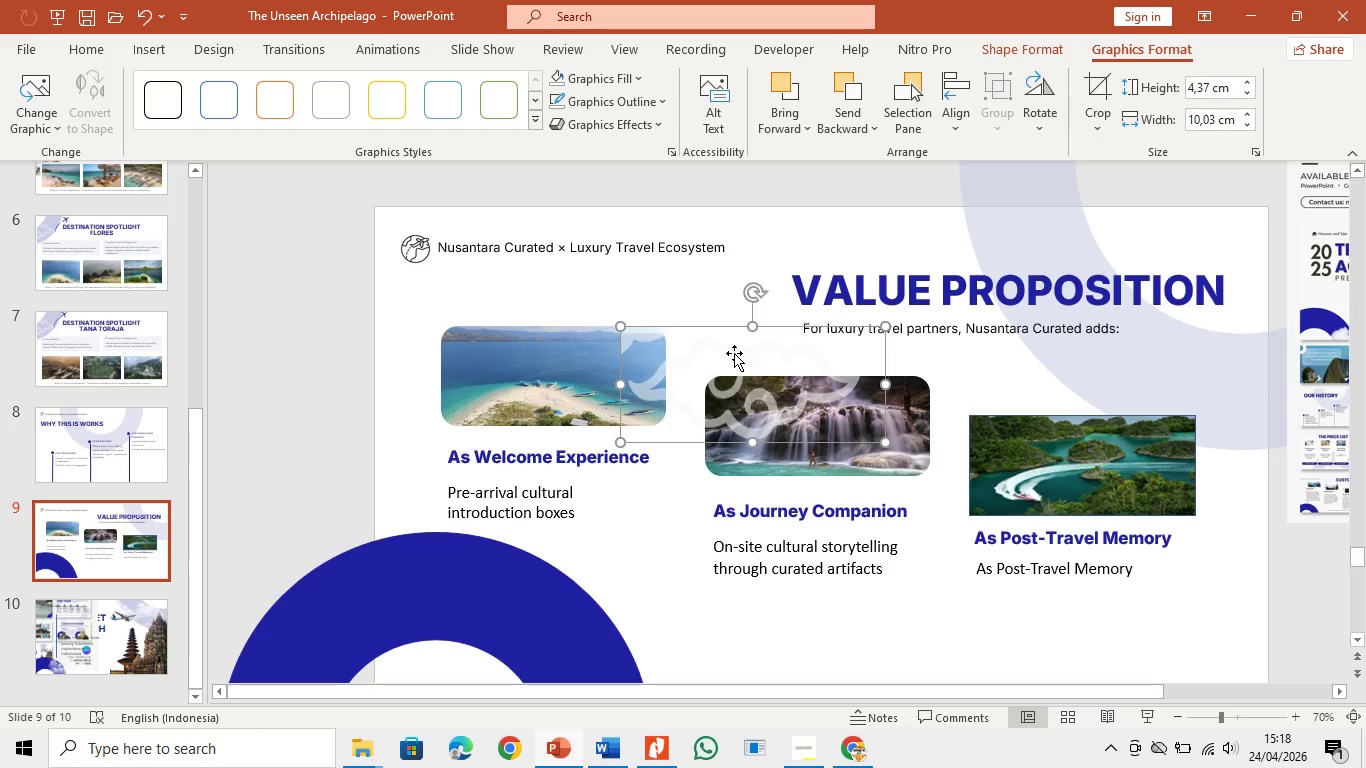 
key(Backspace)
 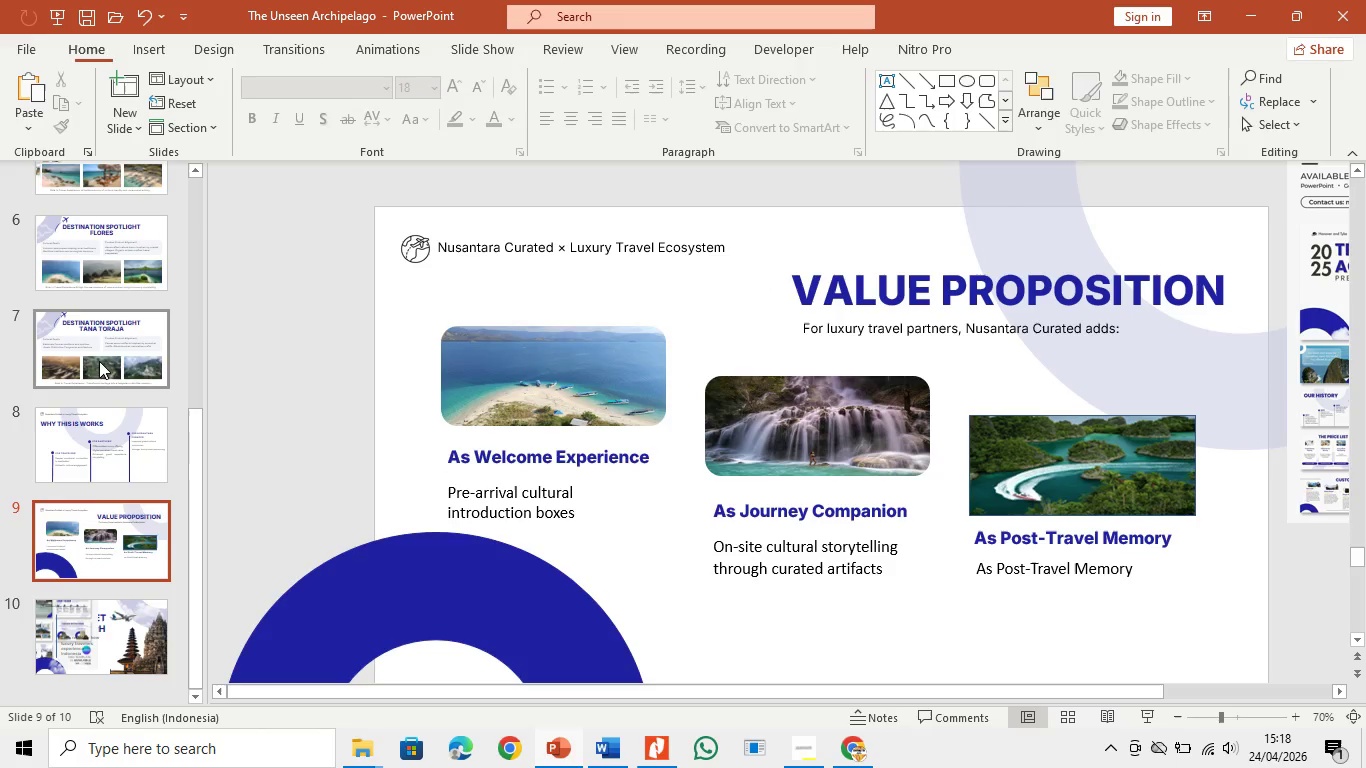 
scroll: coordinate [97, 361], scroll_direction: up, amount: 28.0
 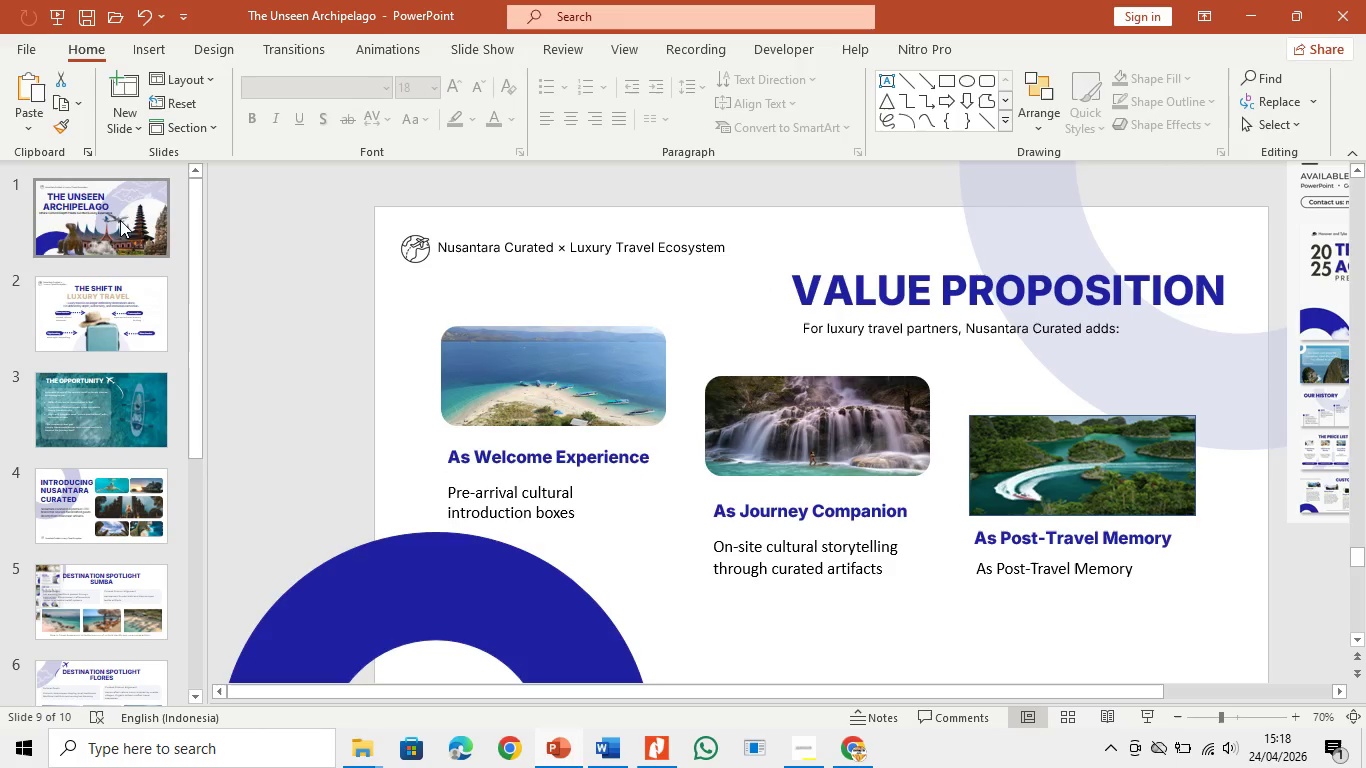 
left_click([121, 219])
 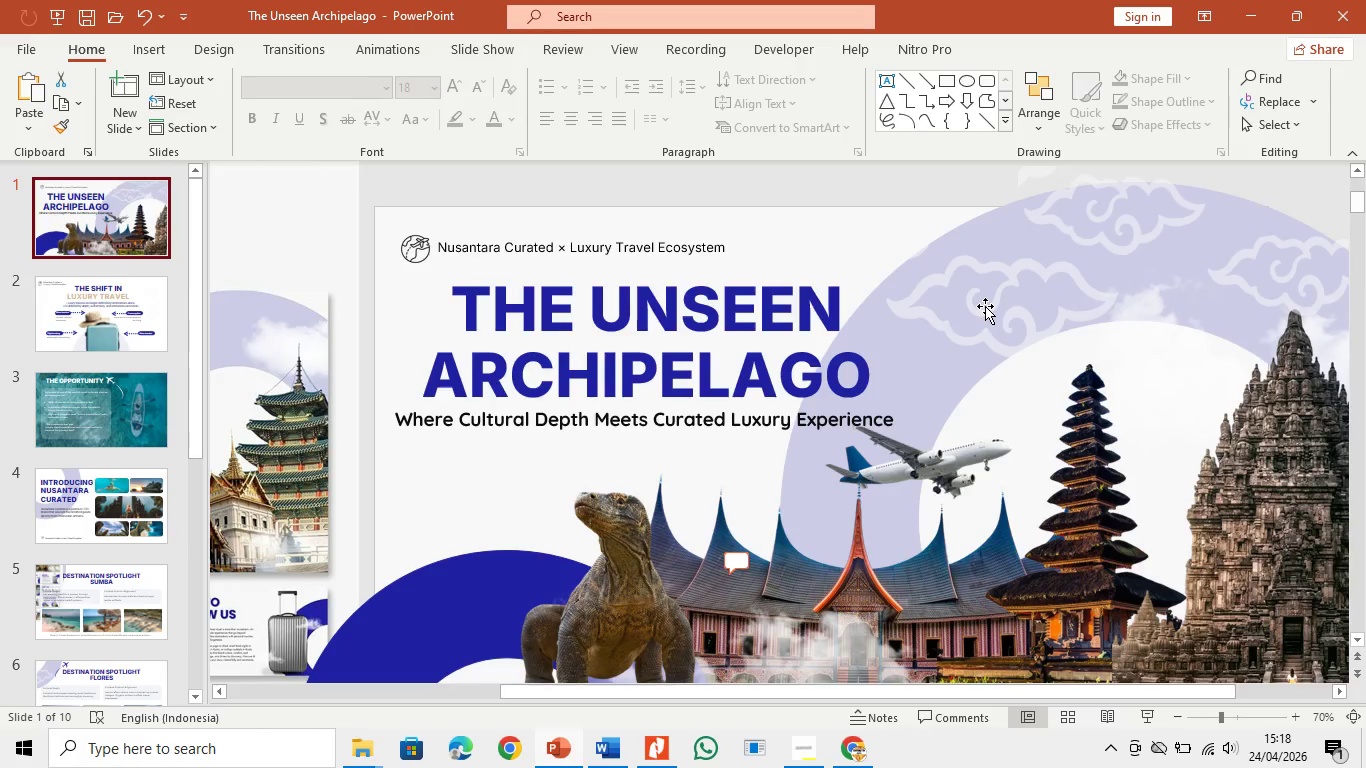 
left_click([985, 306])
 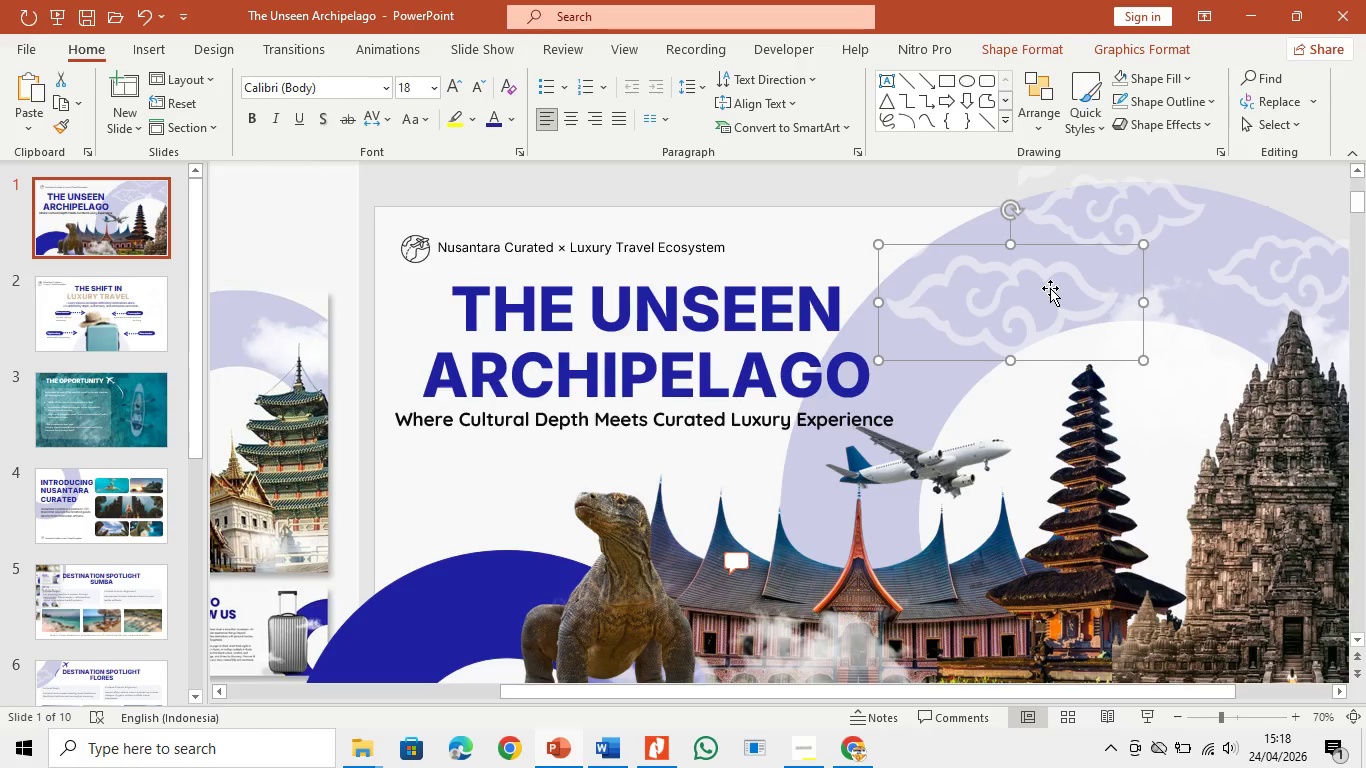 
left_click_drag(start_coordinate=[1050, 288], to_coordinate=[1045, 282])
 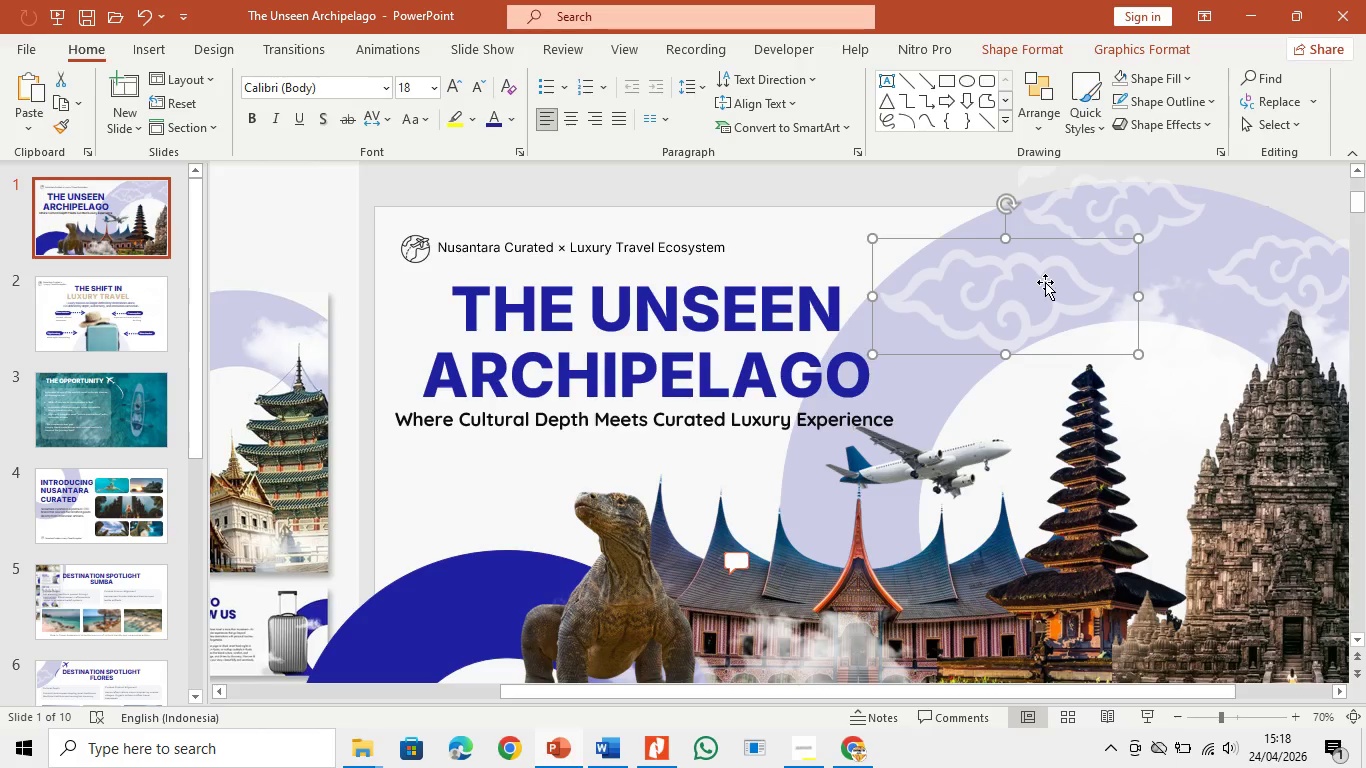 
right_click([1045, 282])
 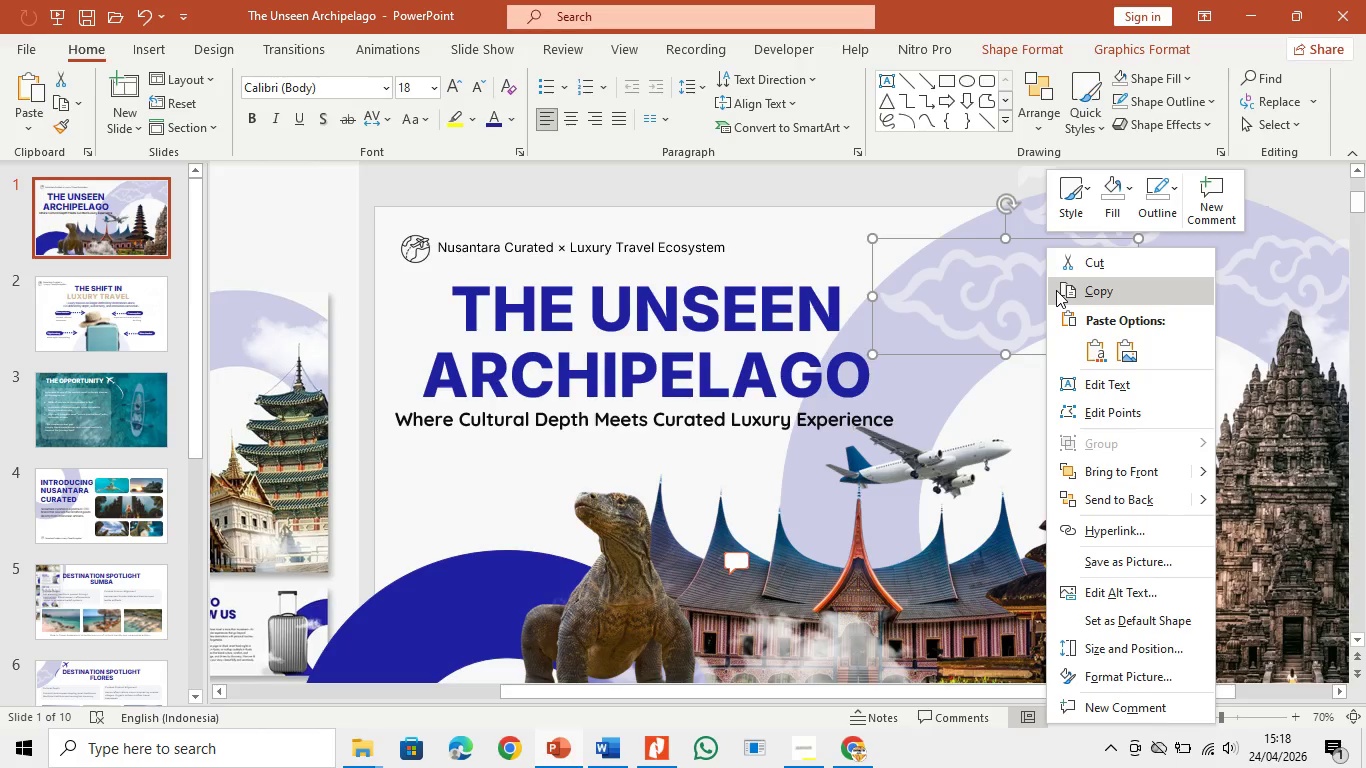 
left_click([1056, 290])
 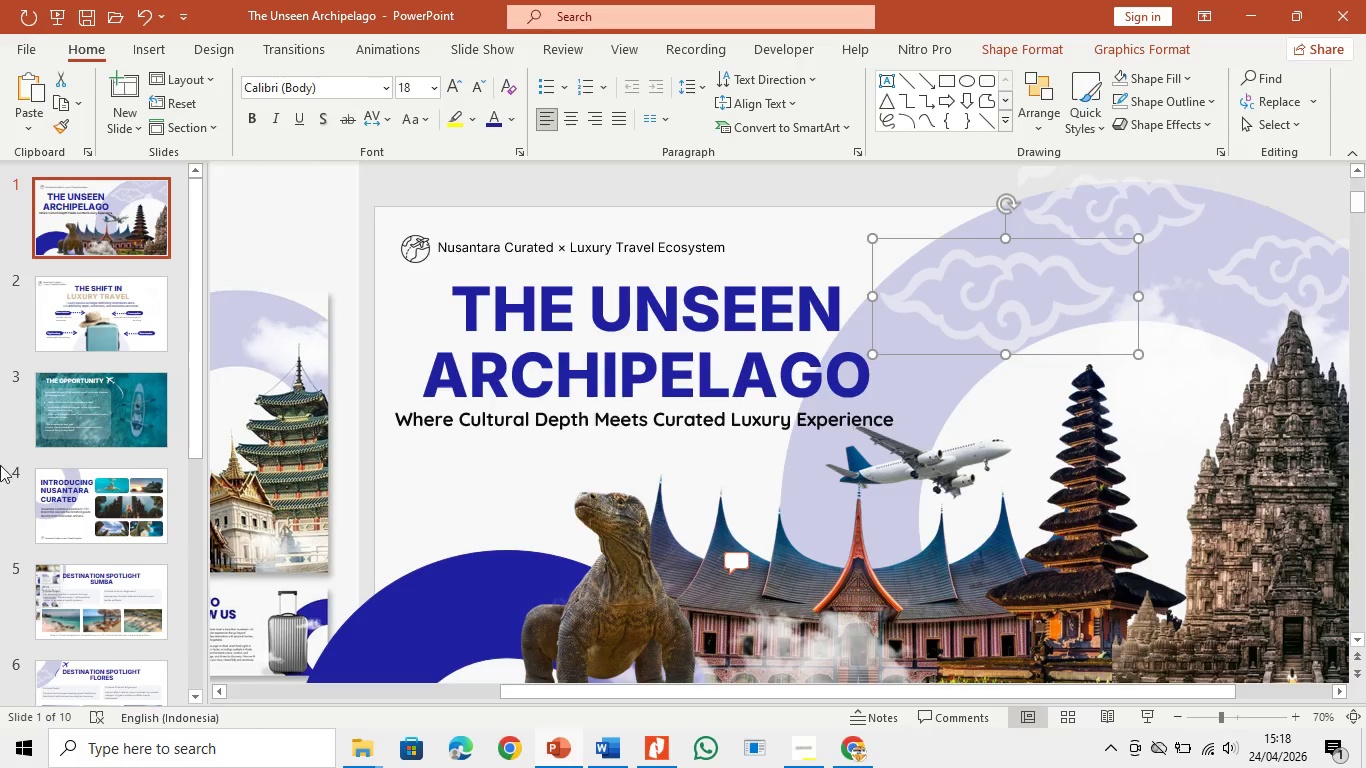 
scroll: coordinate [149, 618], scroll_direction: down, amount: 14.0
 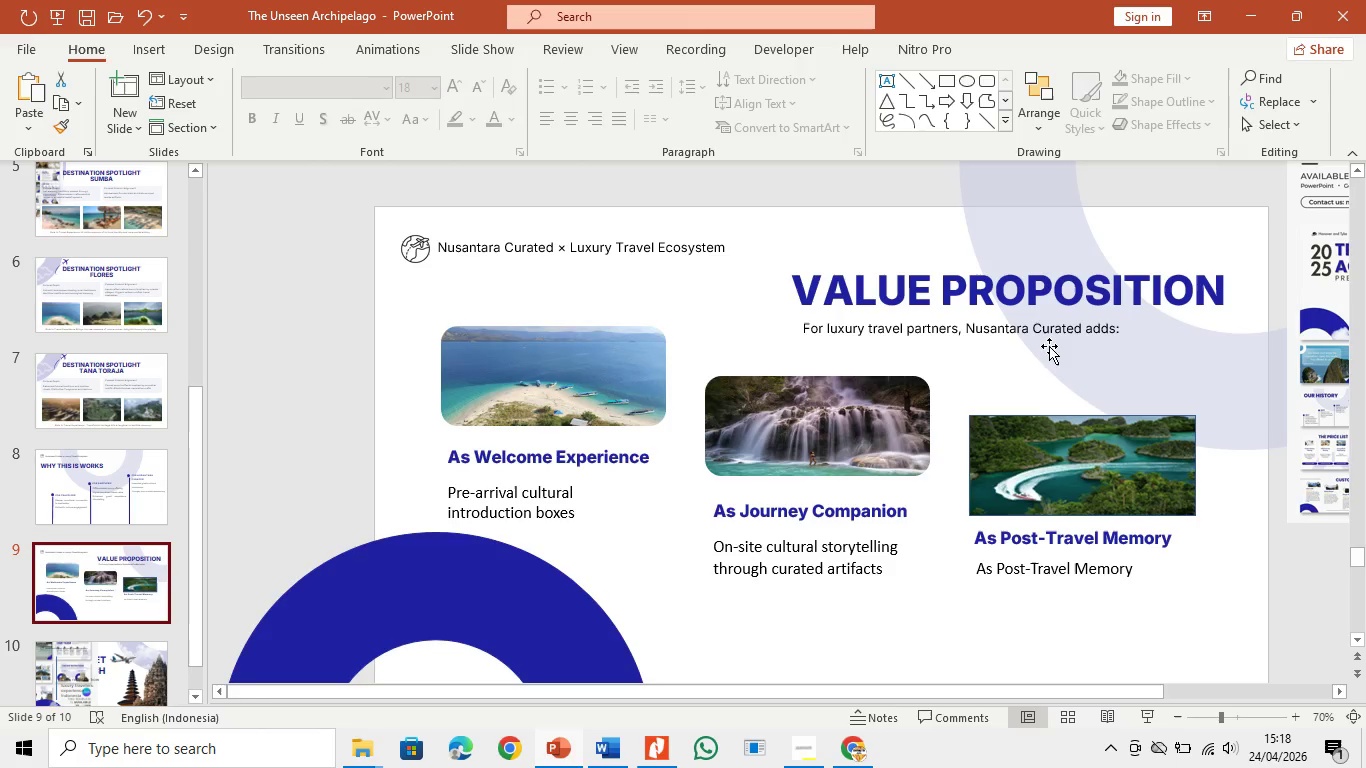 
right_click([988, 389])
 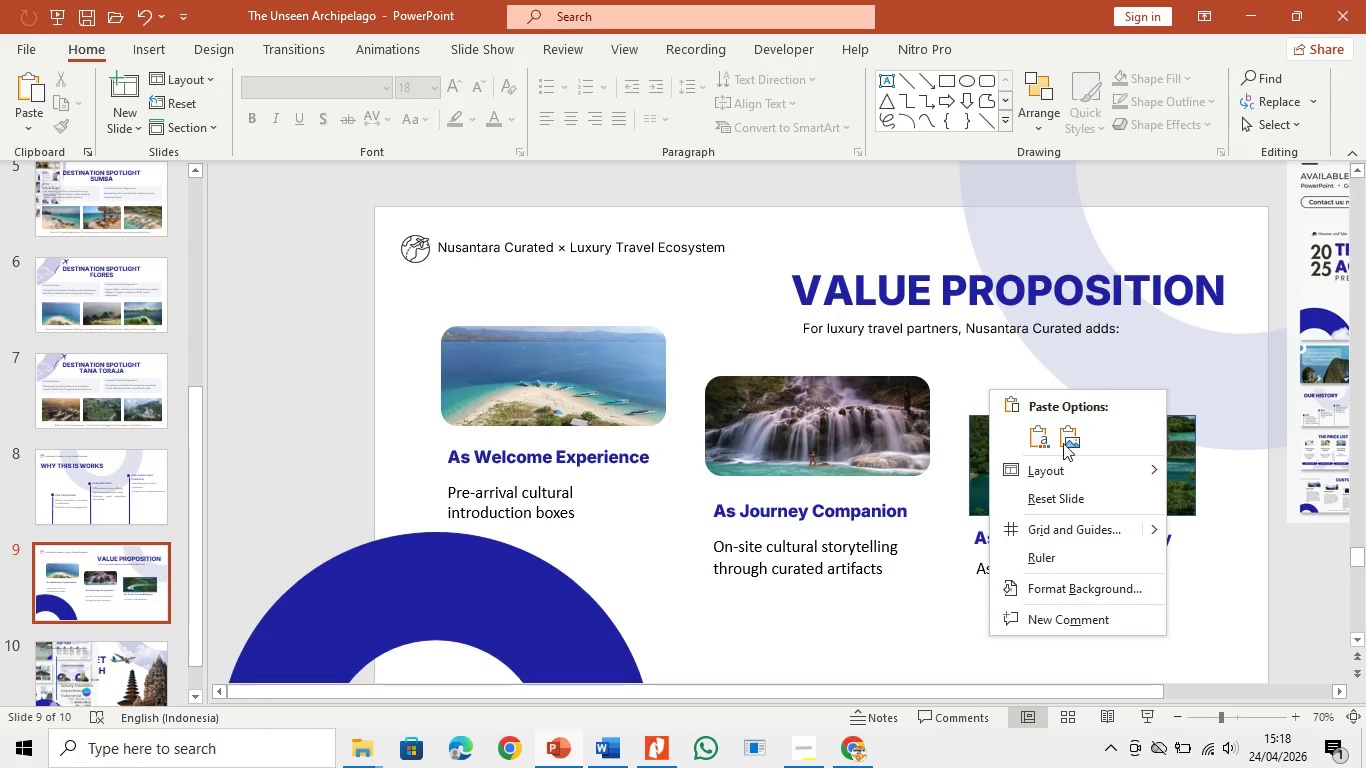 
left_click([1070, 431])
 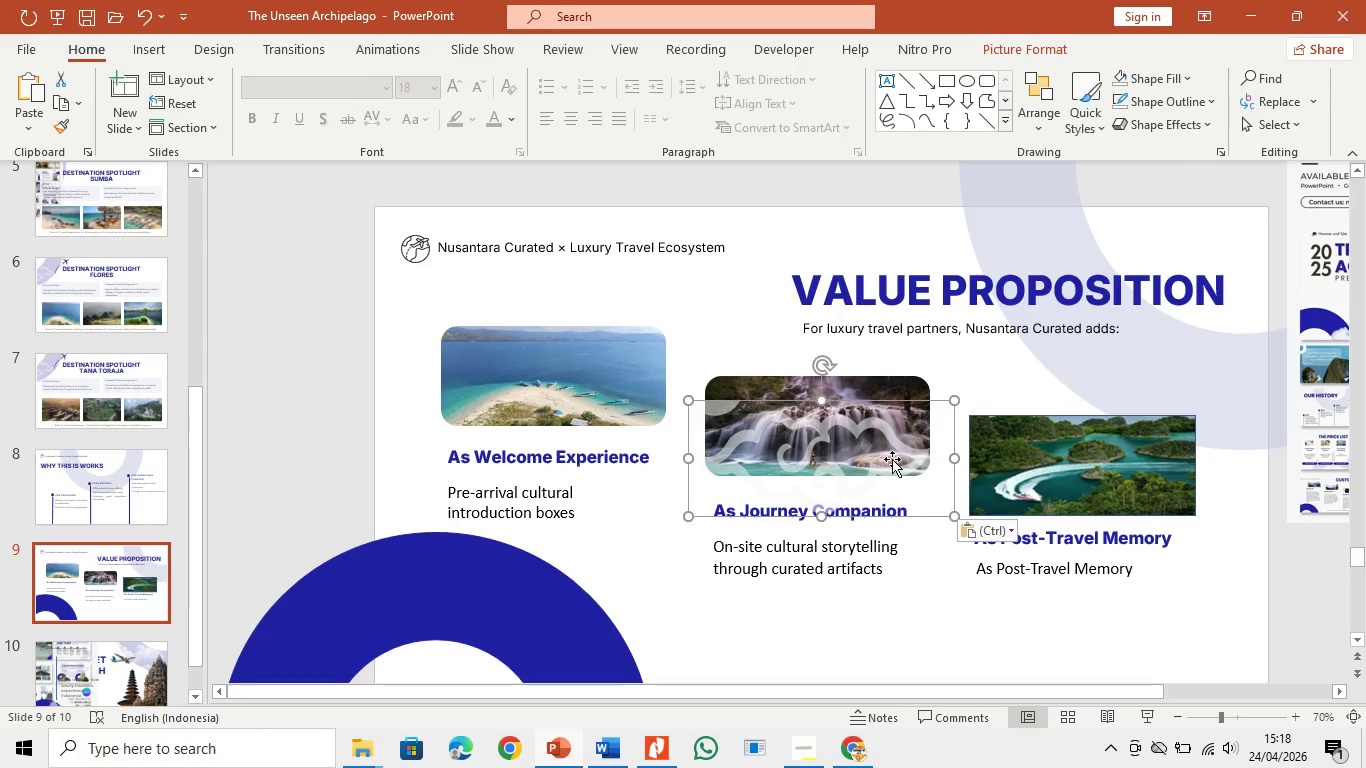 
left_click_drag(start_coordinate=[842, 457], to_coordinate=[1160, 288])
 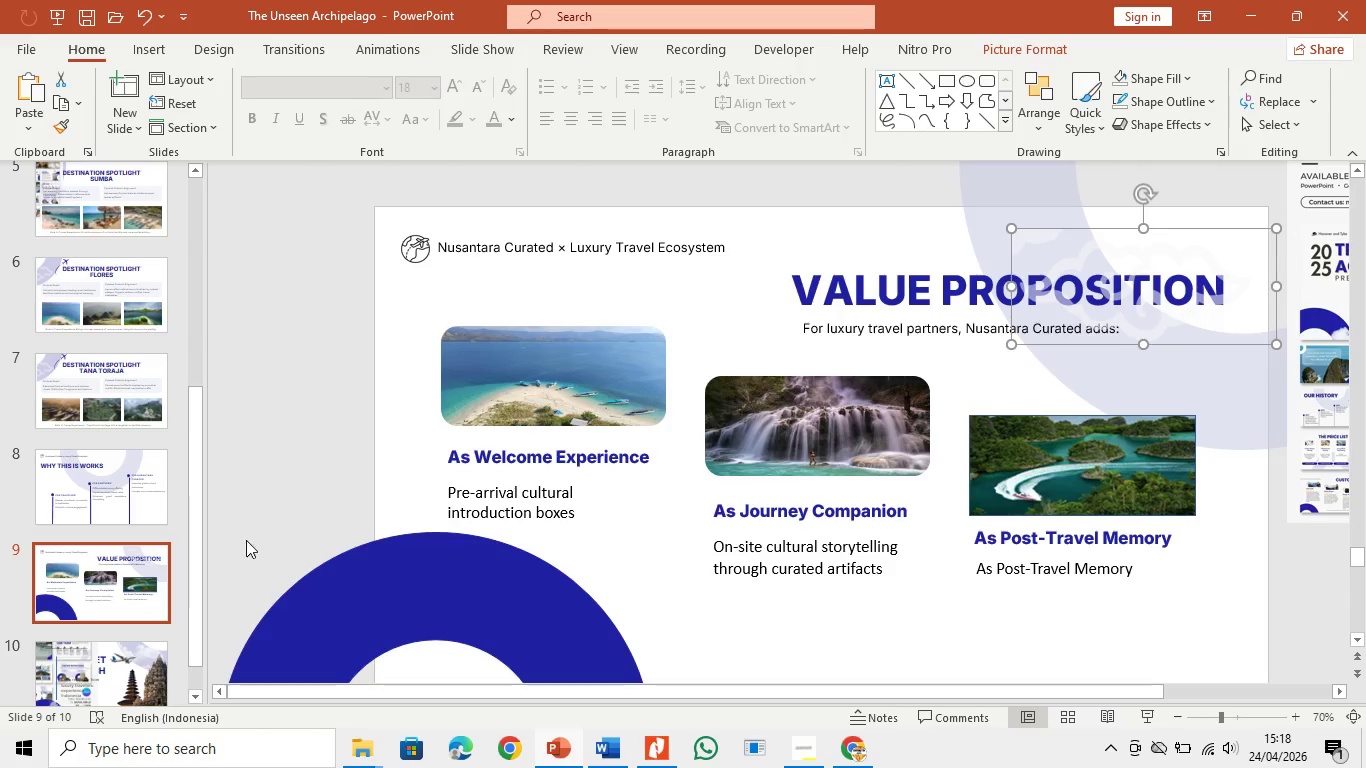 
scroll: coordinate [138, 535], scroll_direction: up, amount: 18.0
 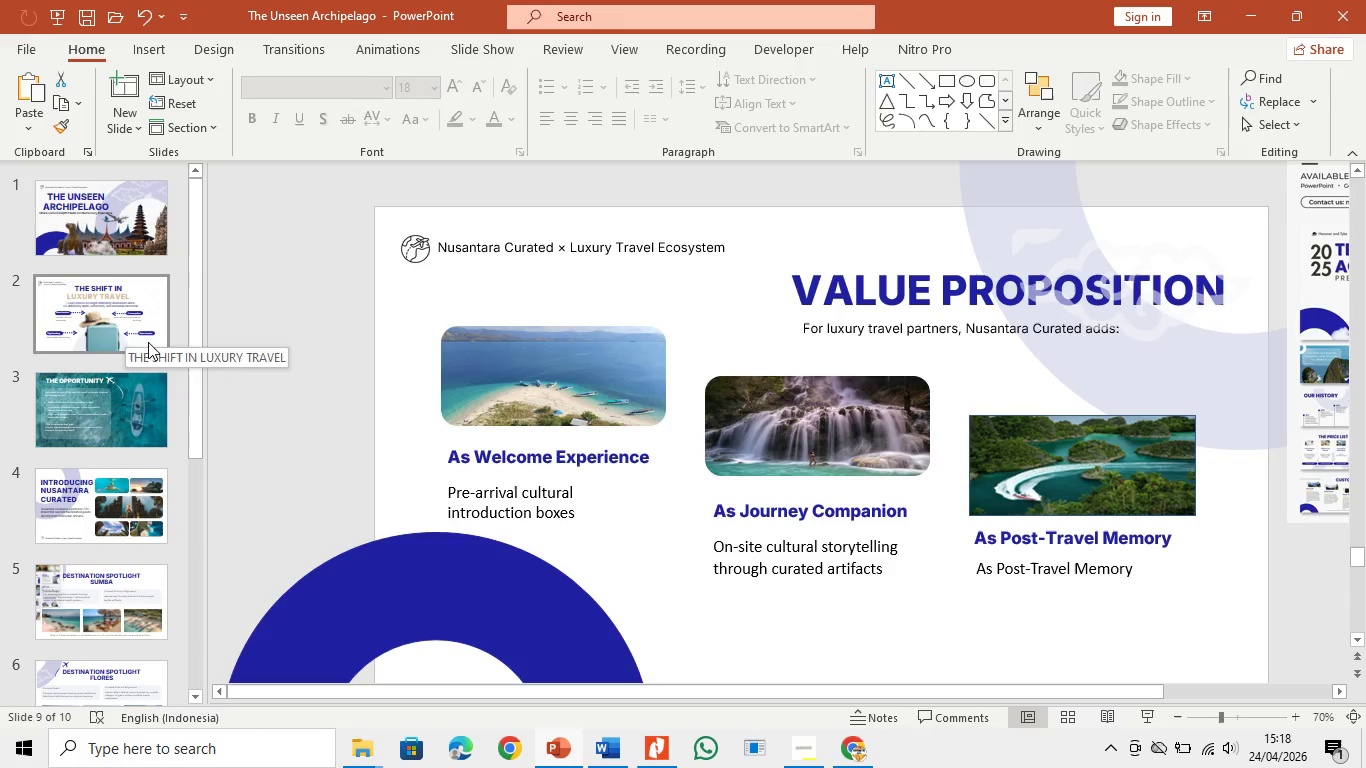 
left_click([287, 348])
 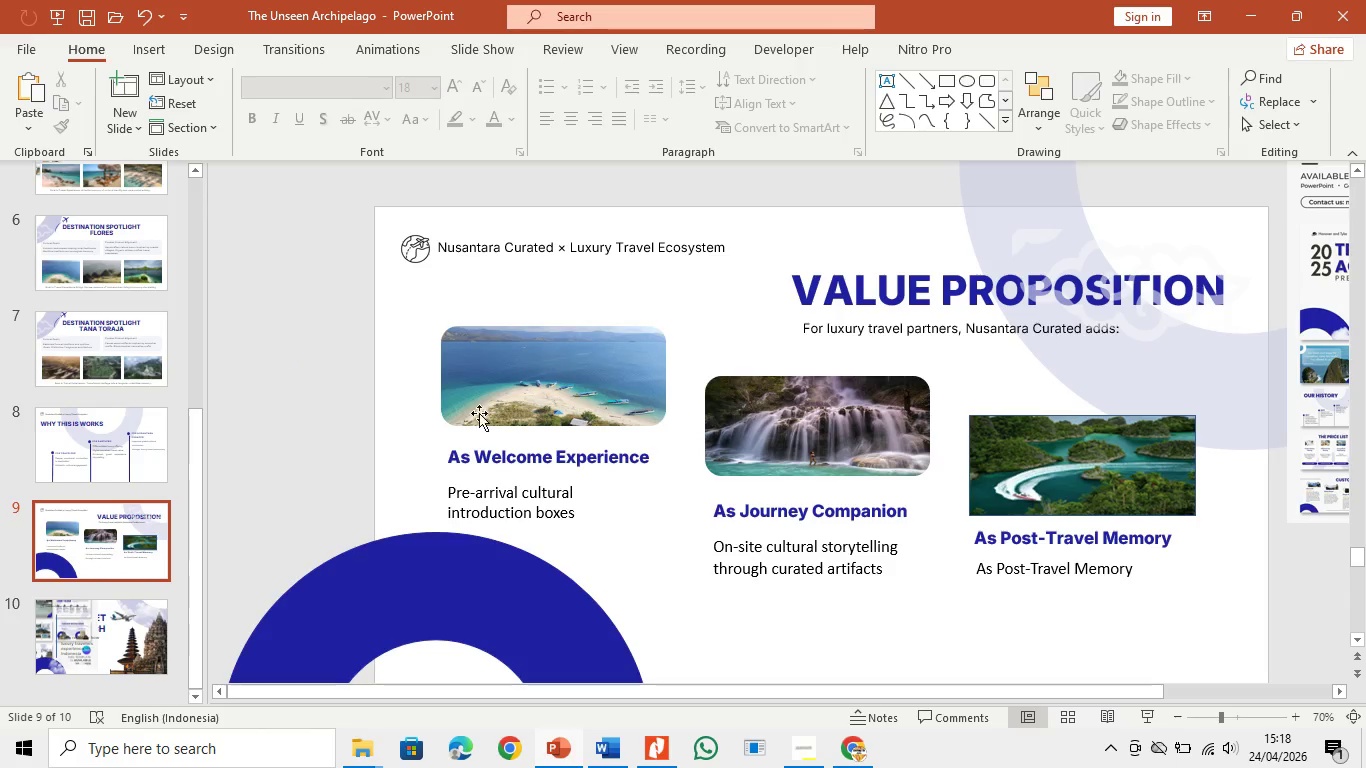 
scroll: coordinate [2, 415], scroll_direction: up, amount: 9.0
 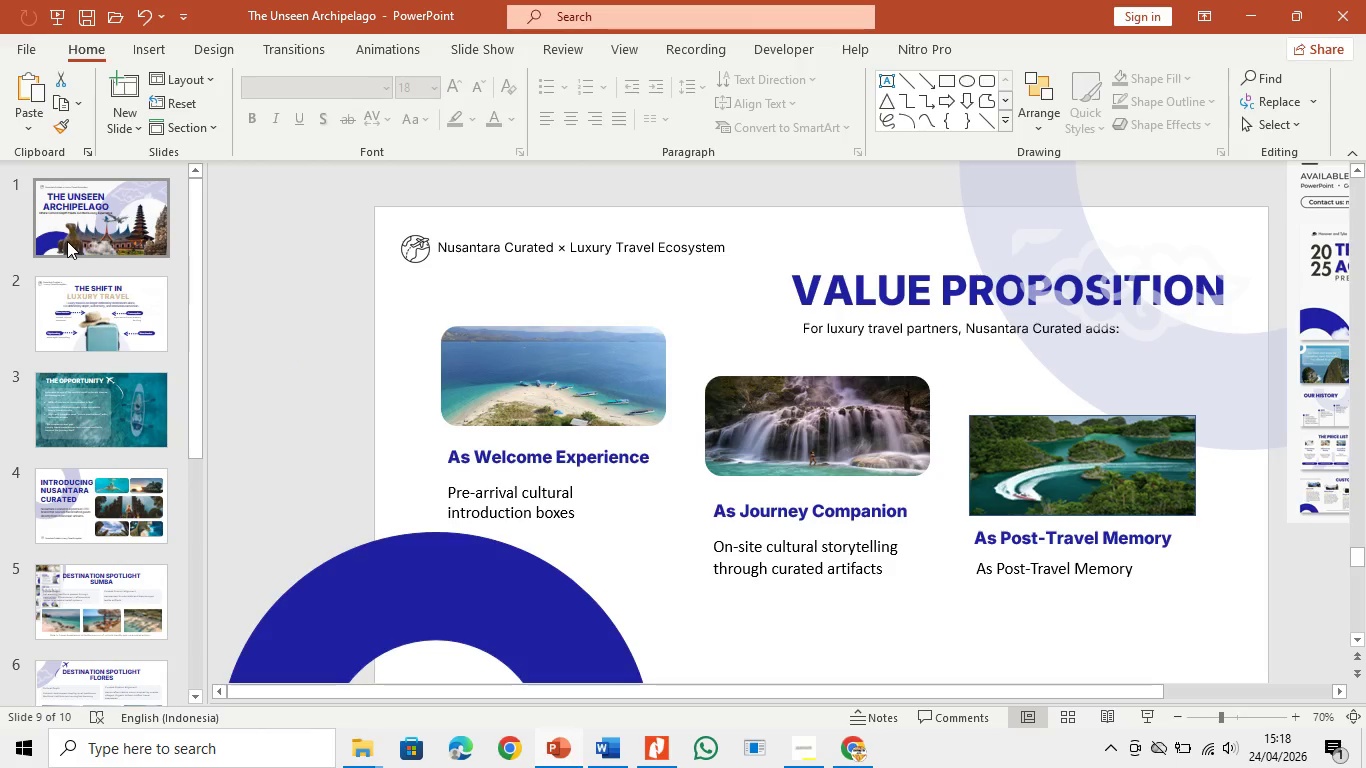 
left_click([67, 241])
 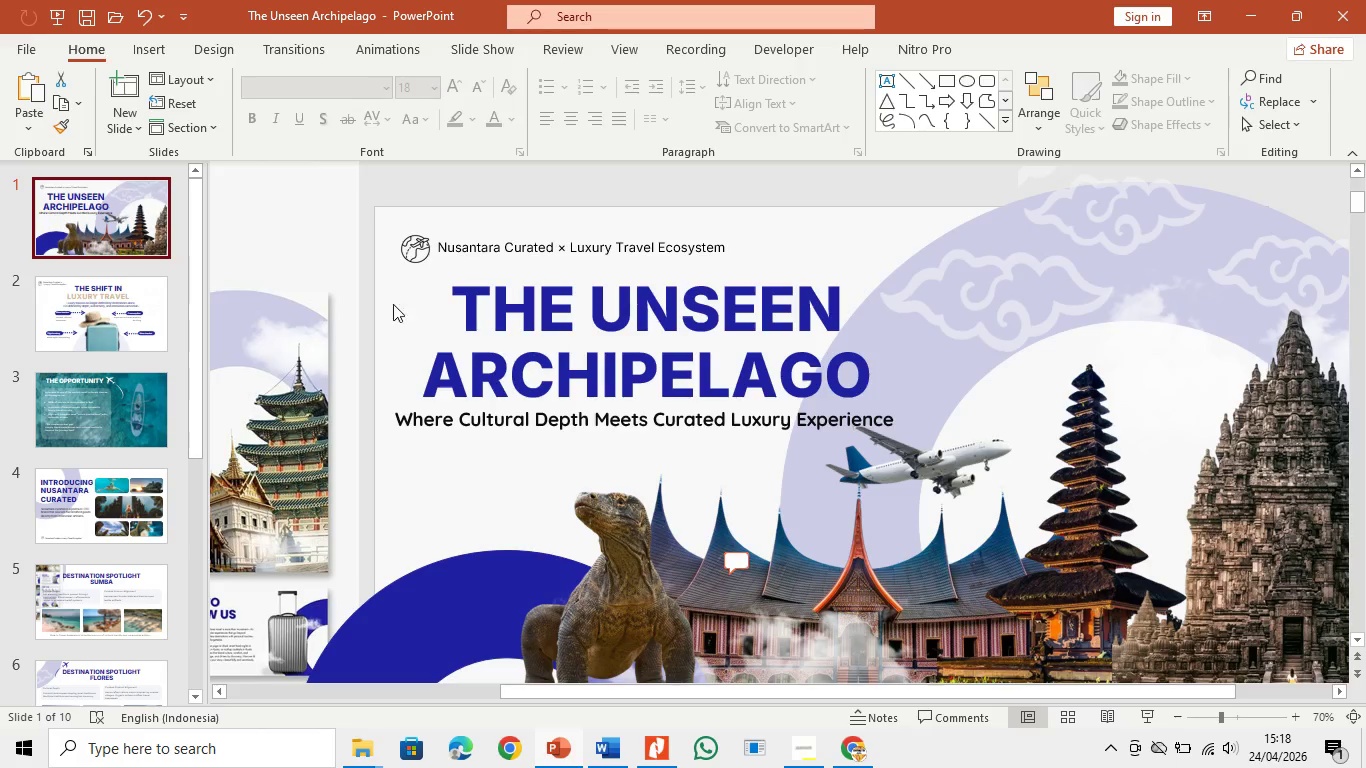 
left_click([392, 311])
 